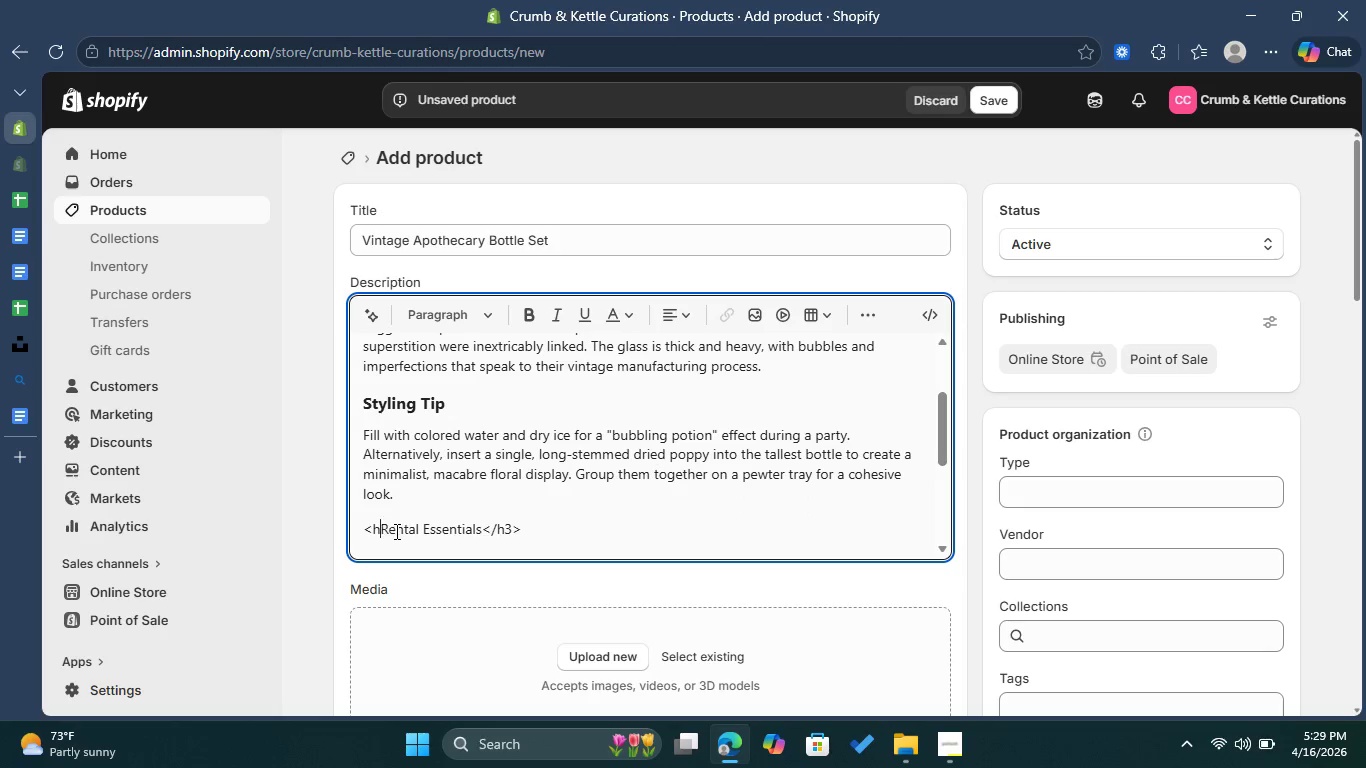 
key(Backspace)
 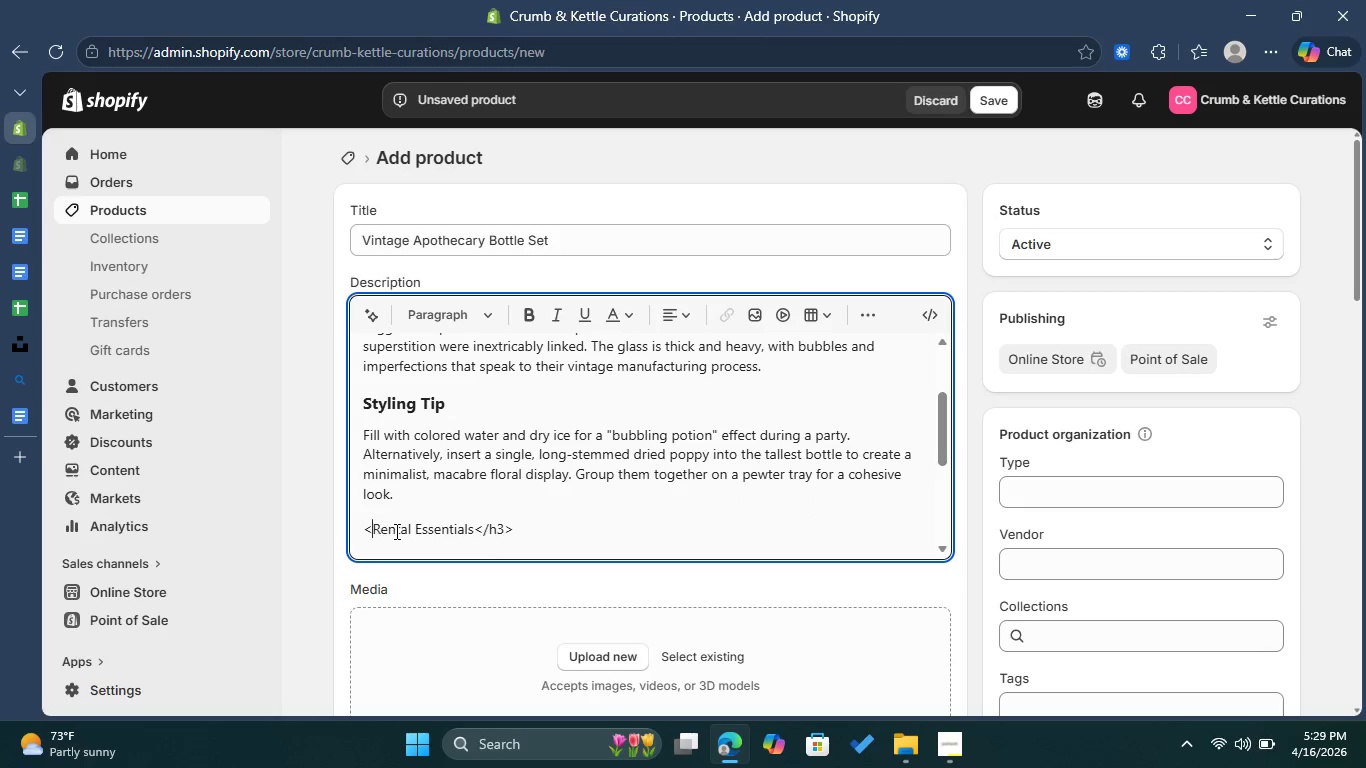 
key(Backspace)
 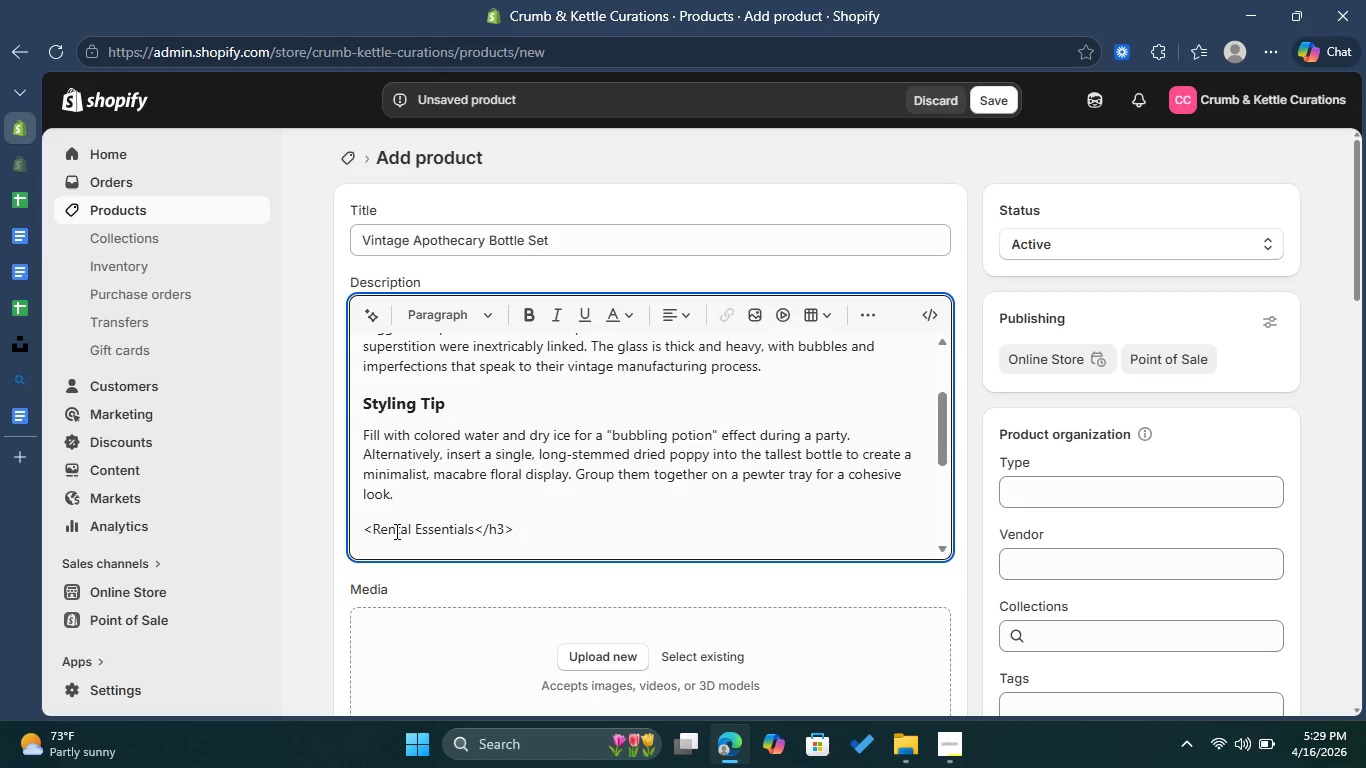 
key(Backspace)
 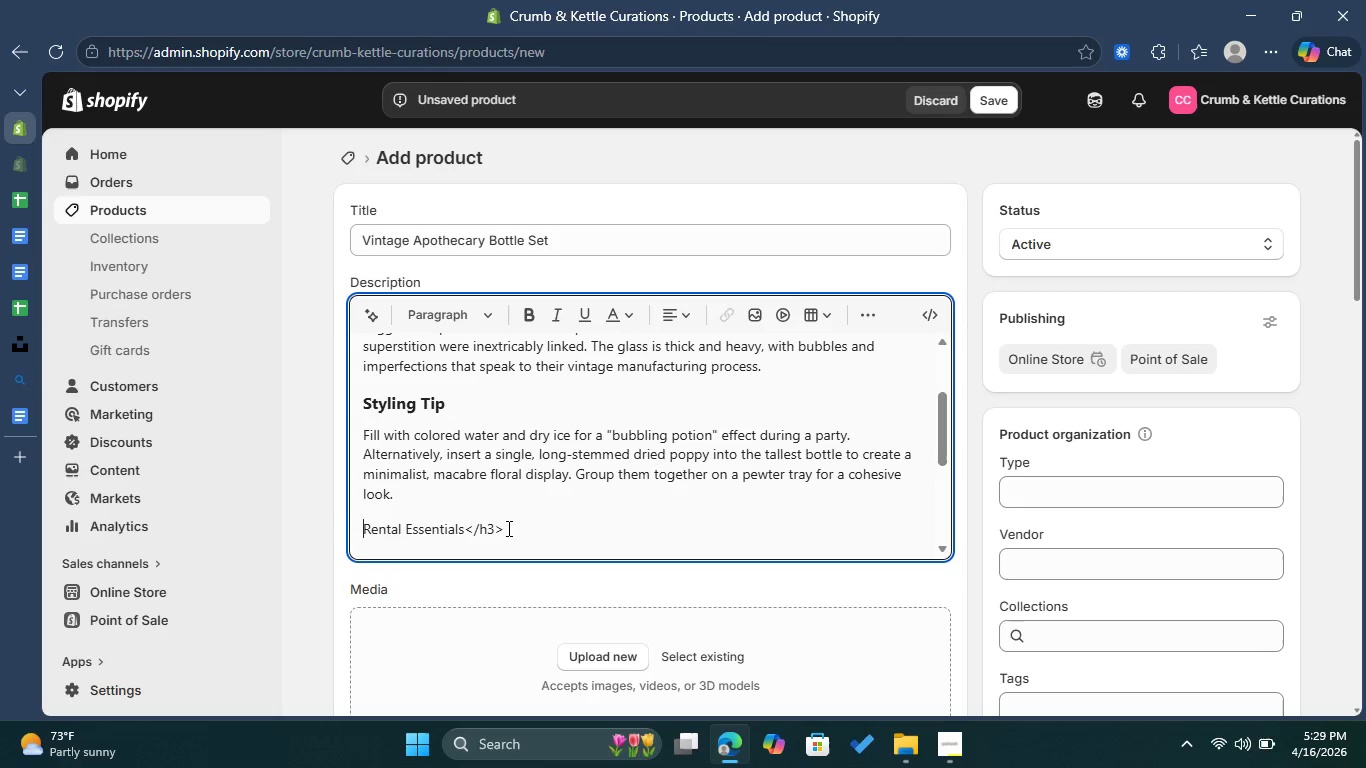 
left_click([509, 528])
 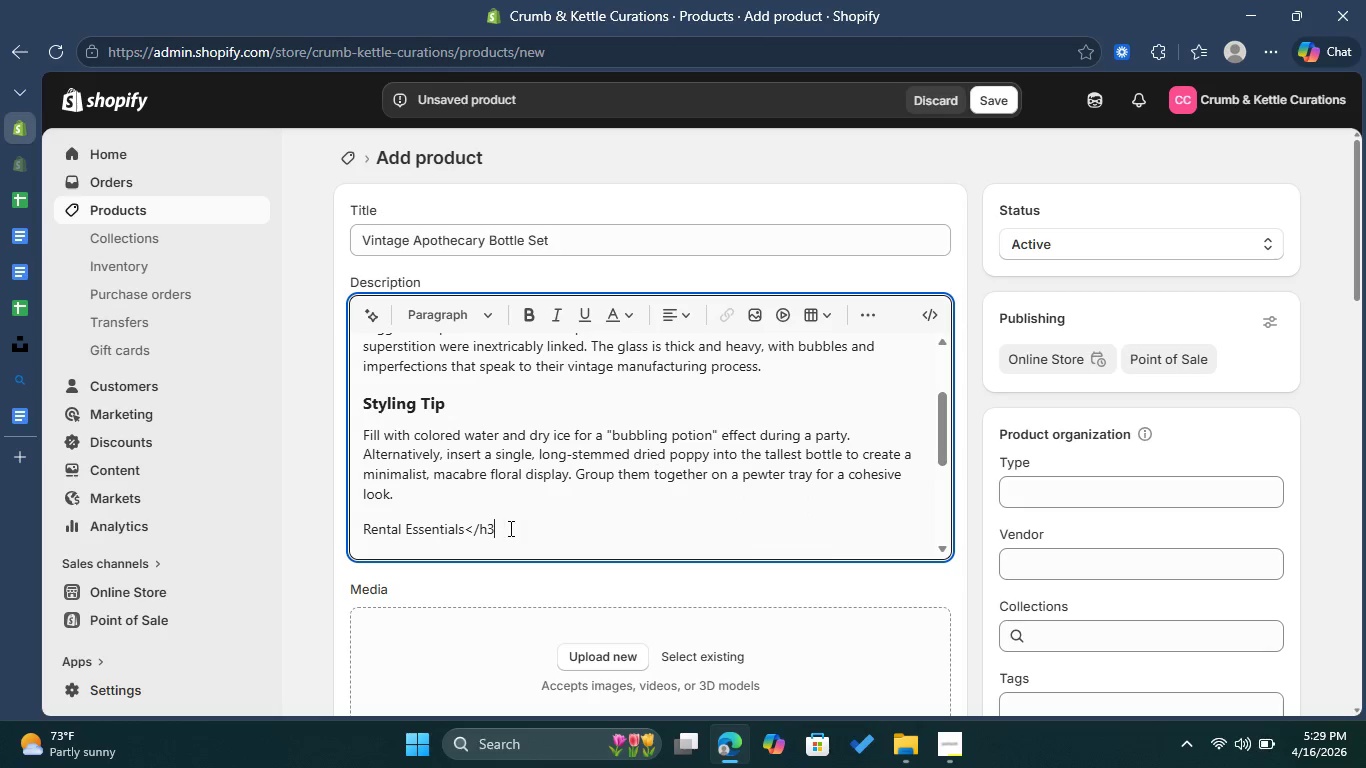 
key(Backspace)
 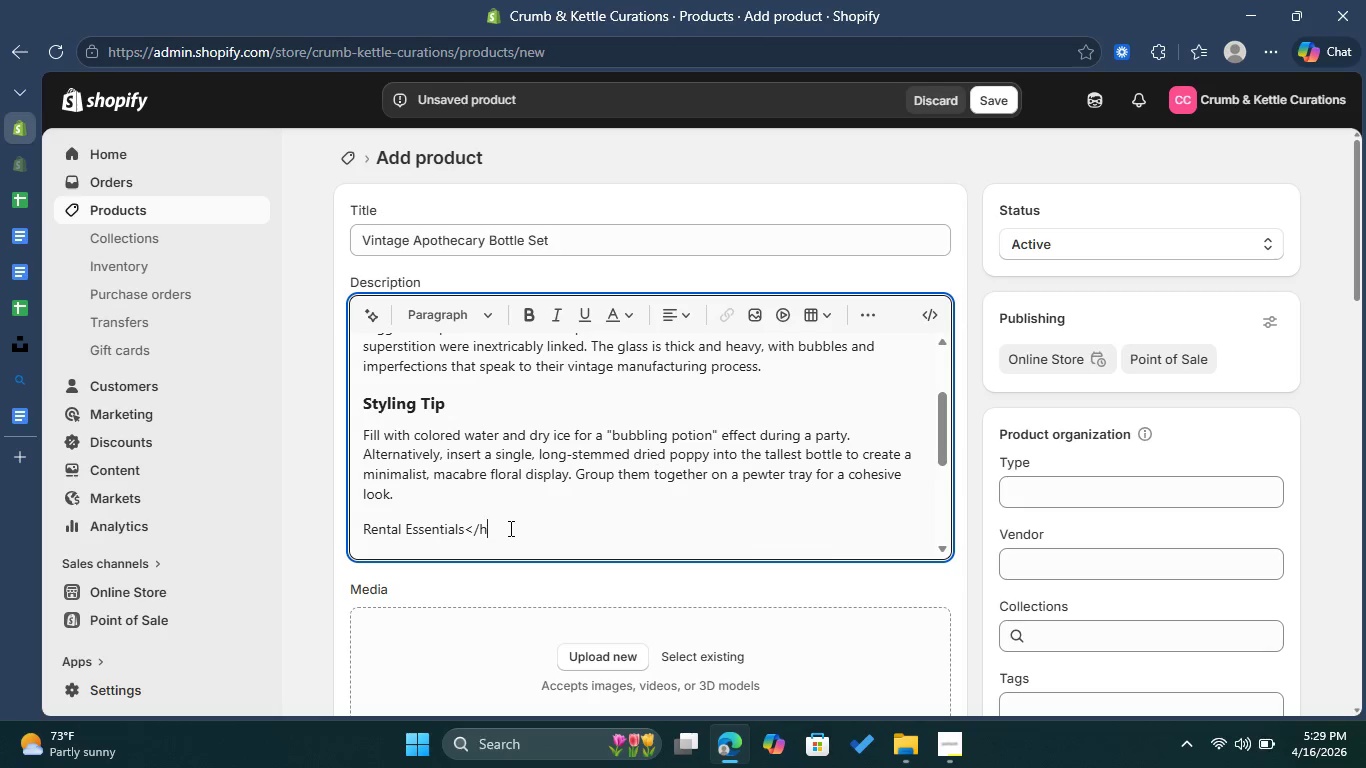 
key(Backspace)
 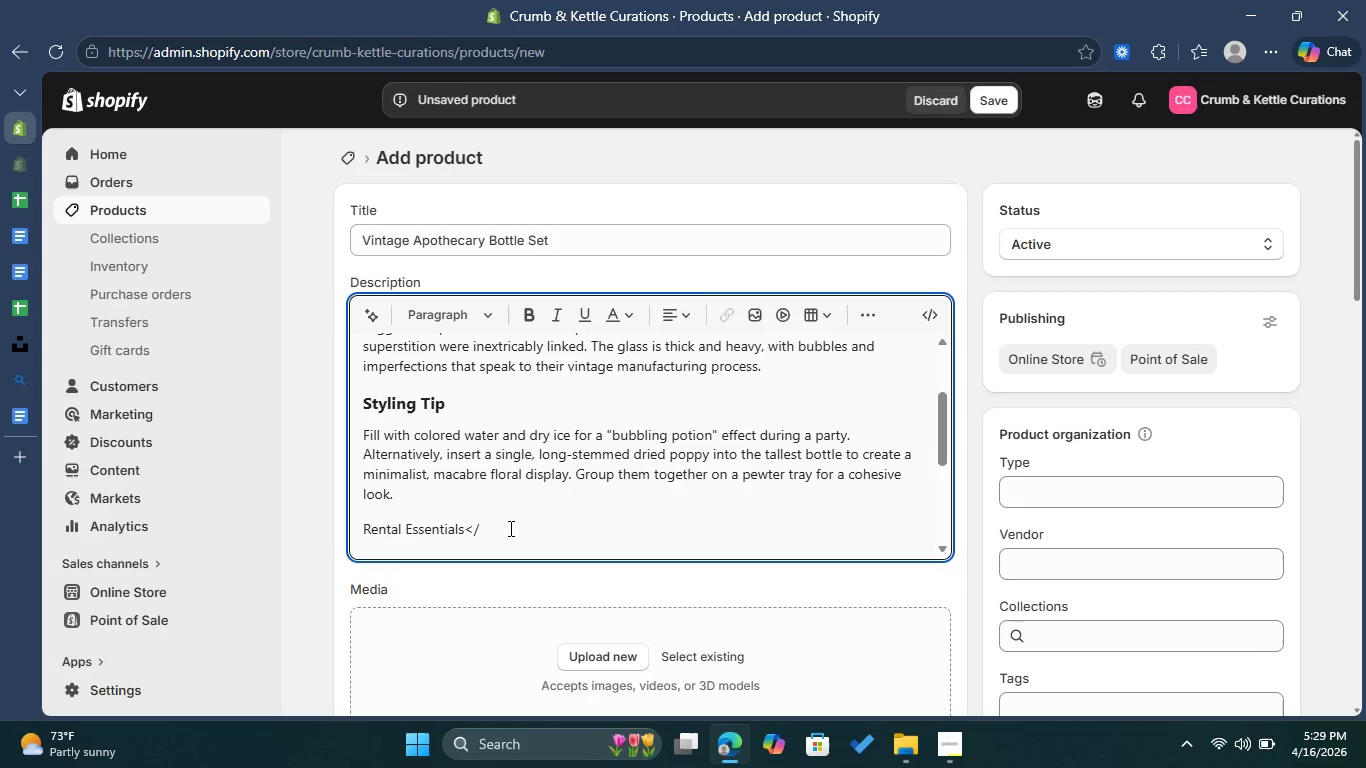 
key(Backspace)
 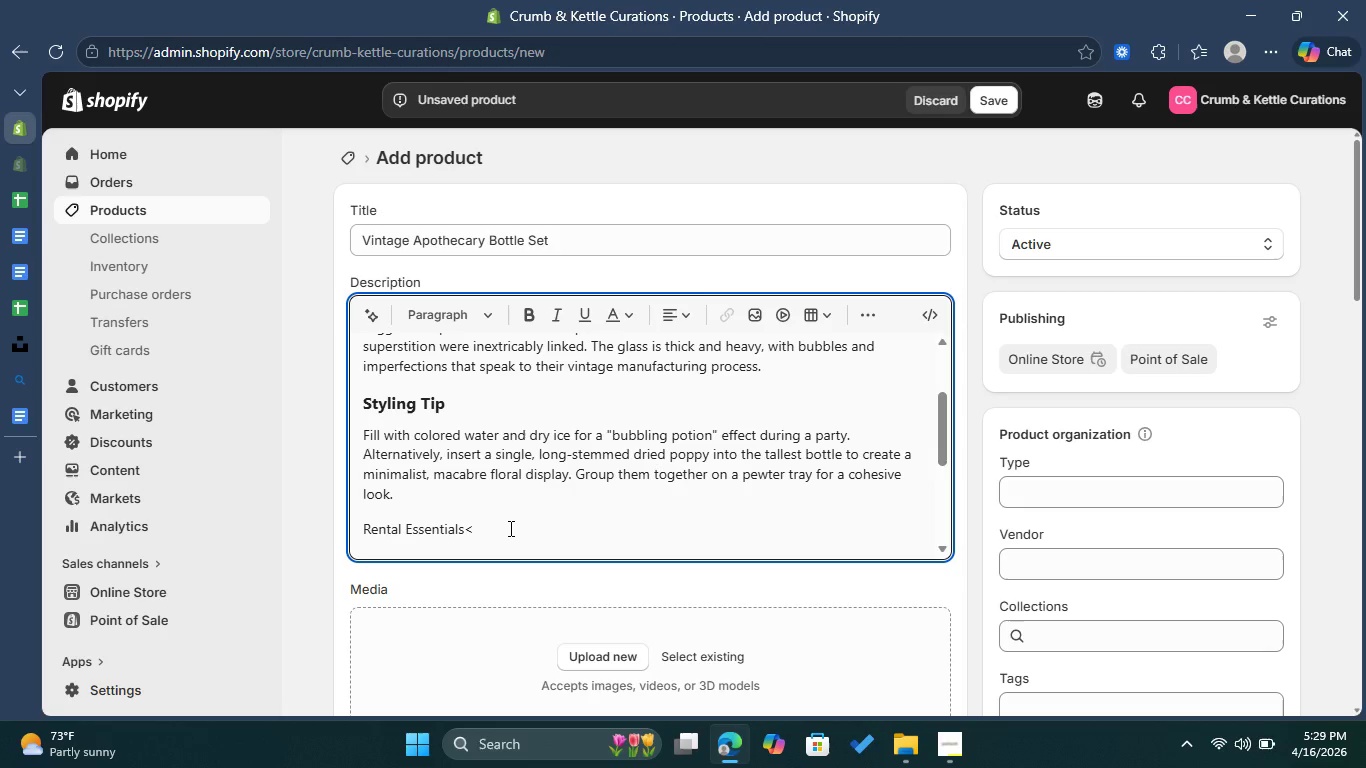 
key(Backspace)
 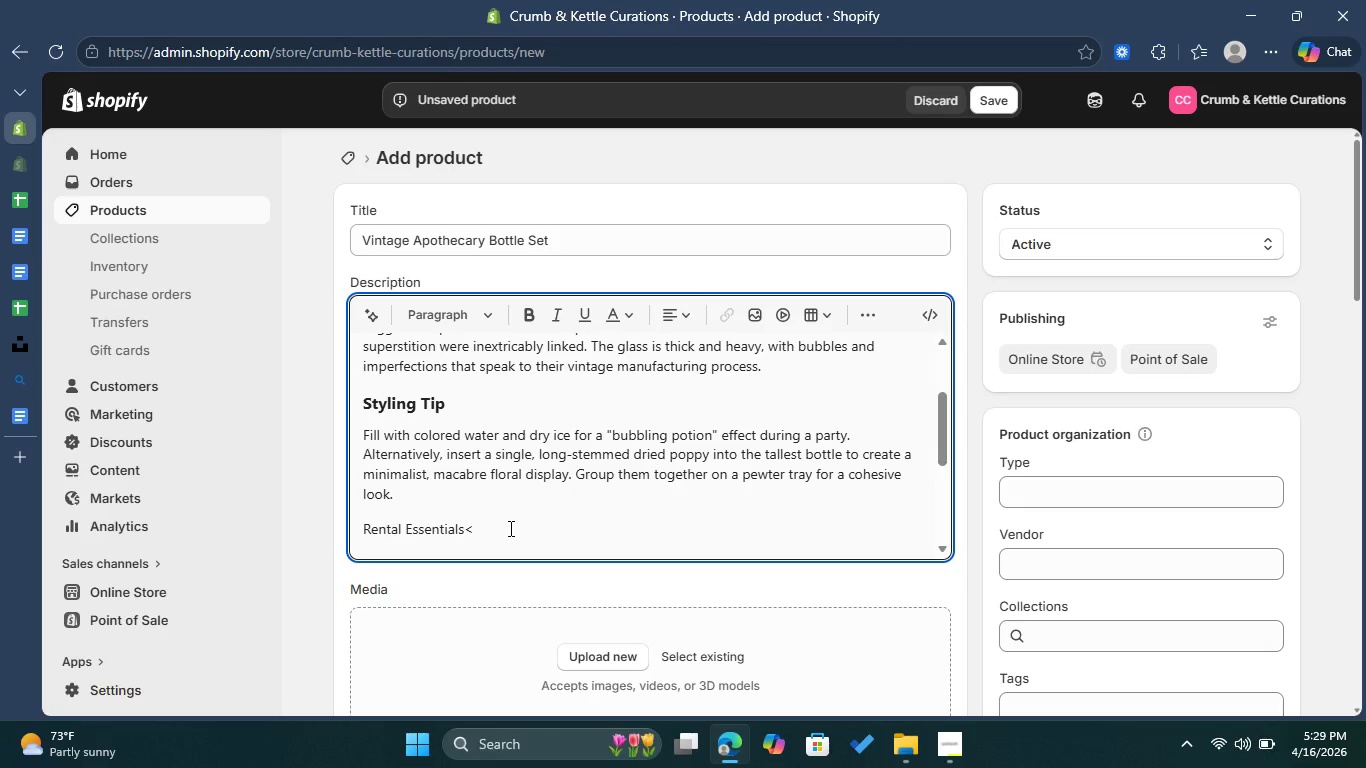 
key(Backspace)
 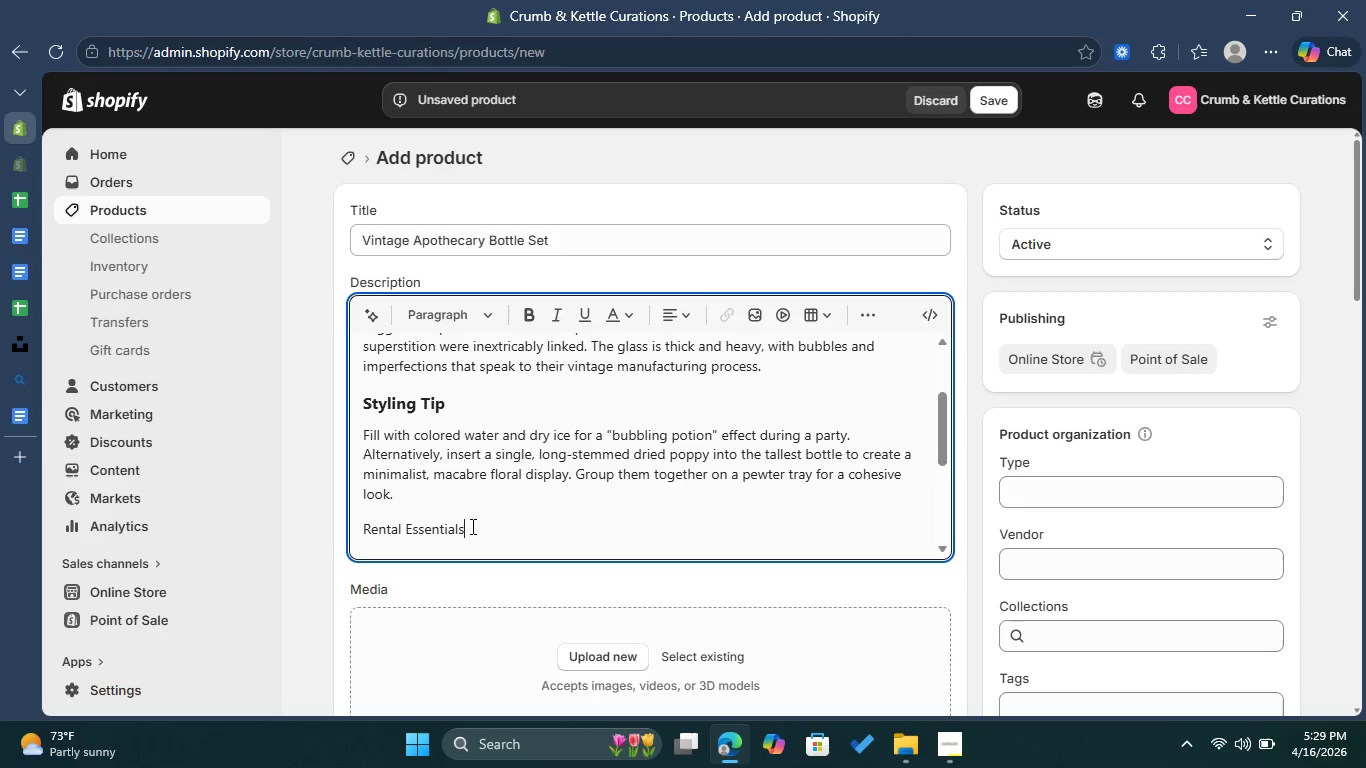 
left_click_drag(start_coordinate=[472, 526], to_coordinate=[349, 528])
 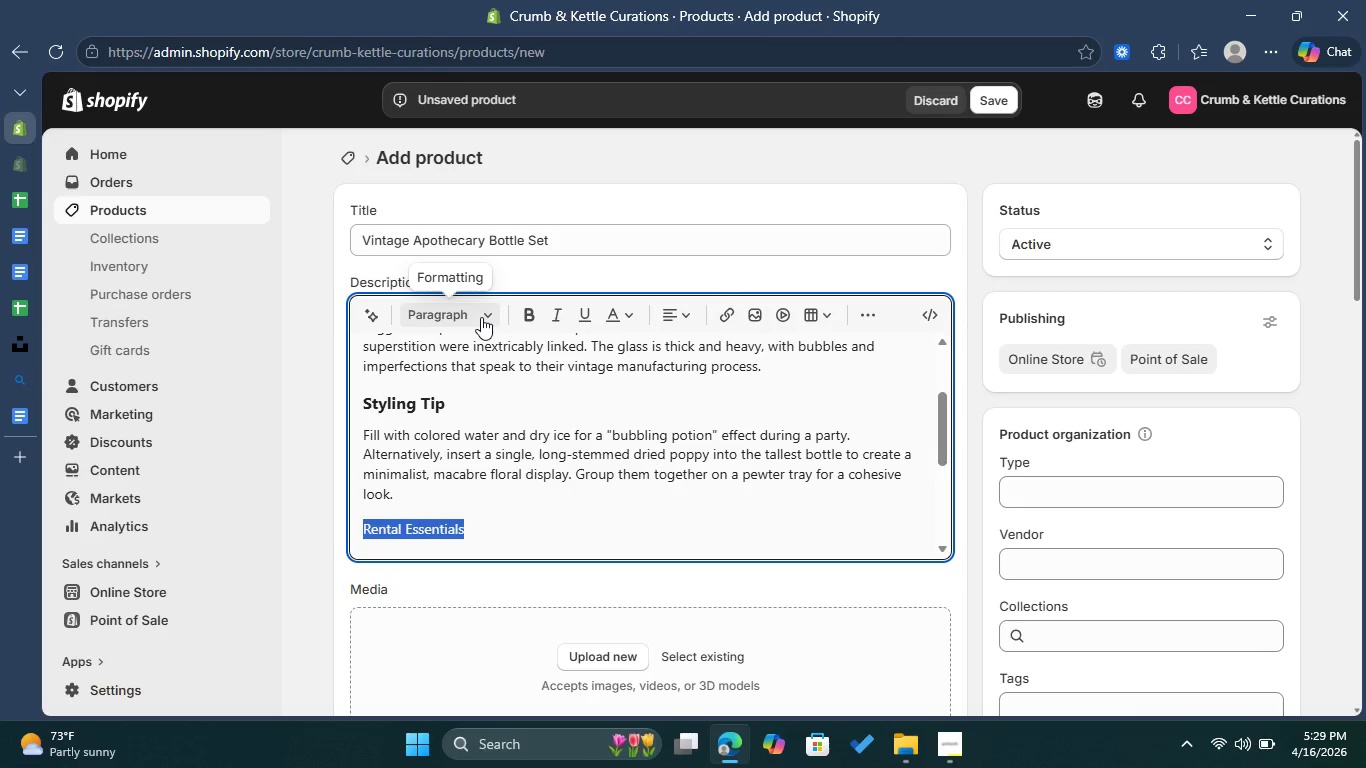 
left_click([481, 317])
 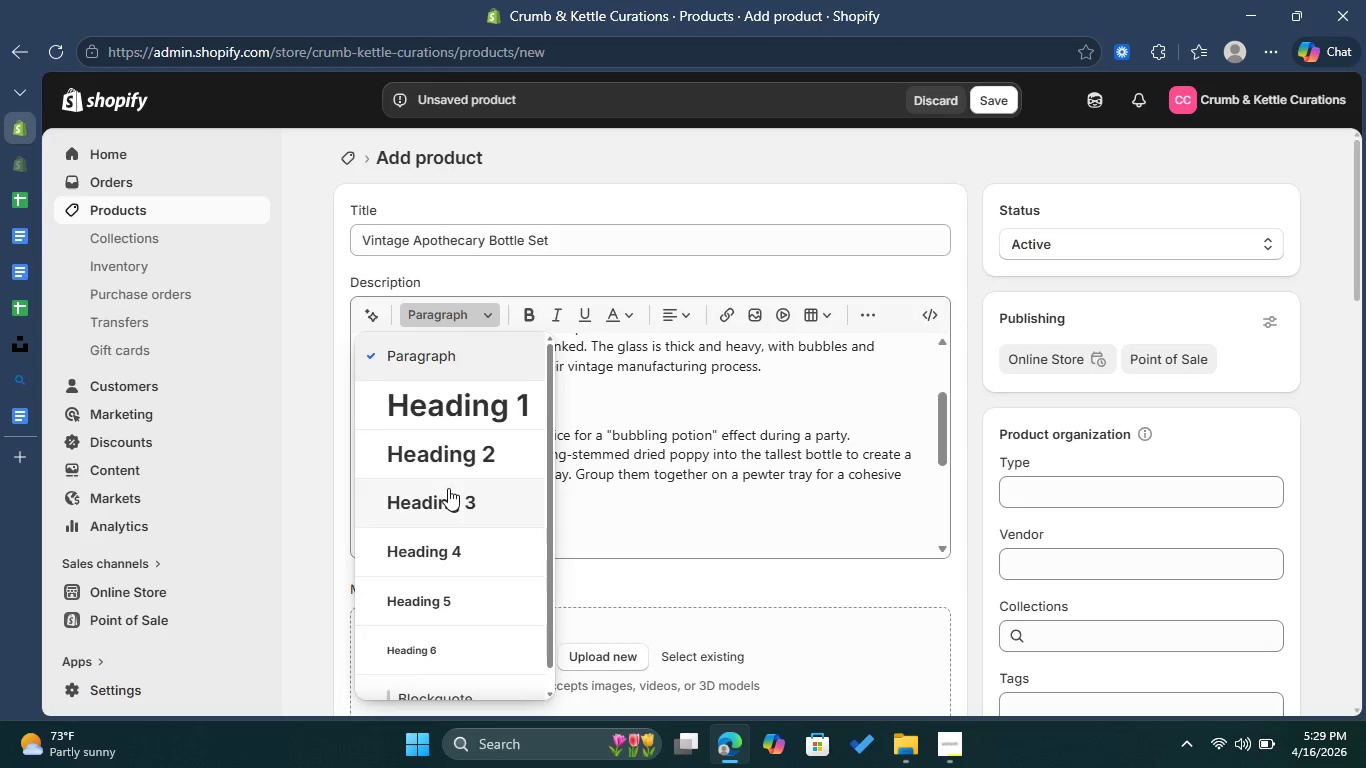 
left_click([447, 489])
 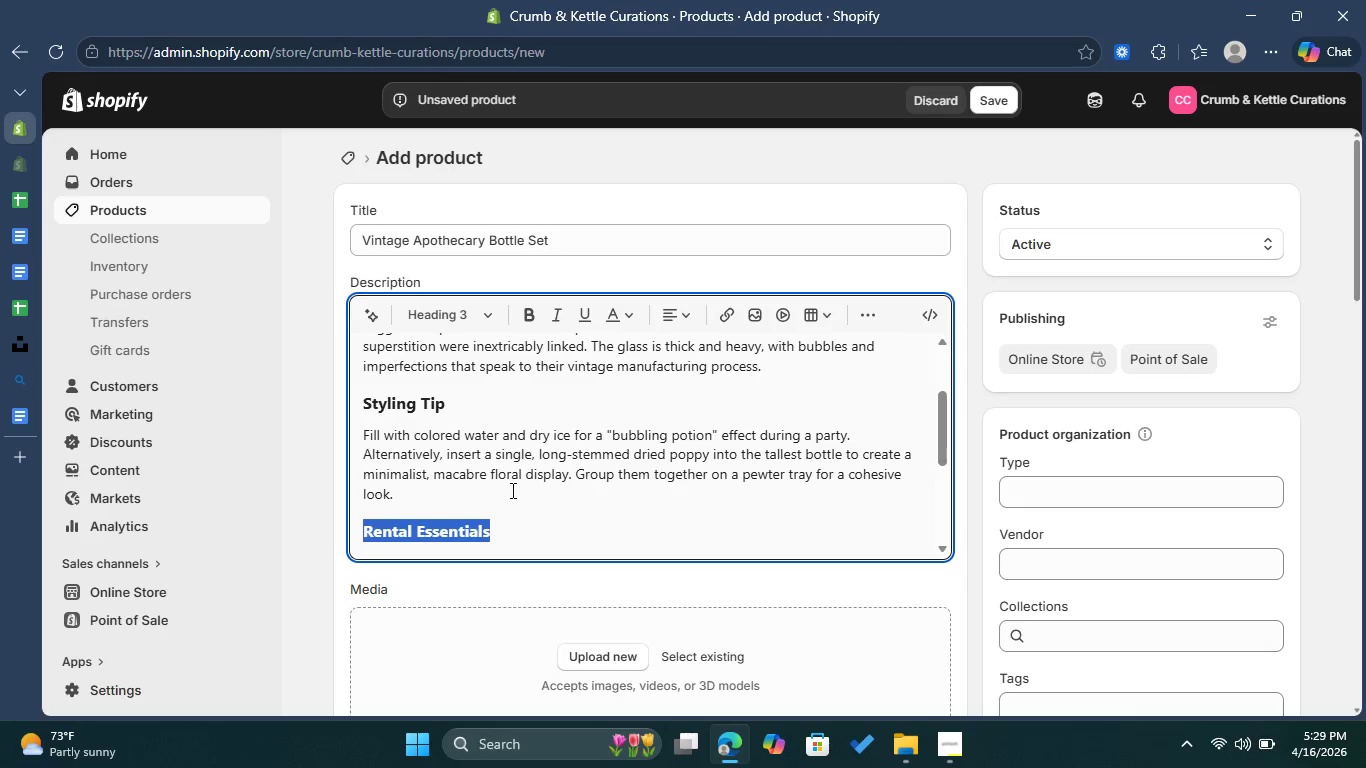 
left_click([511, 490])
 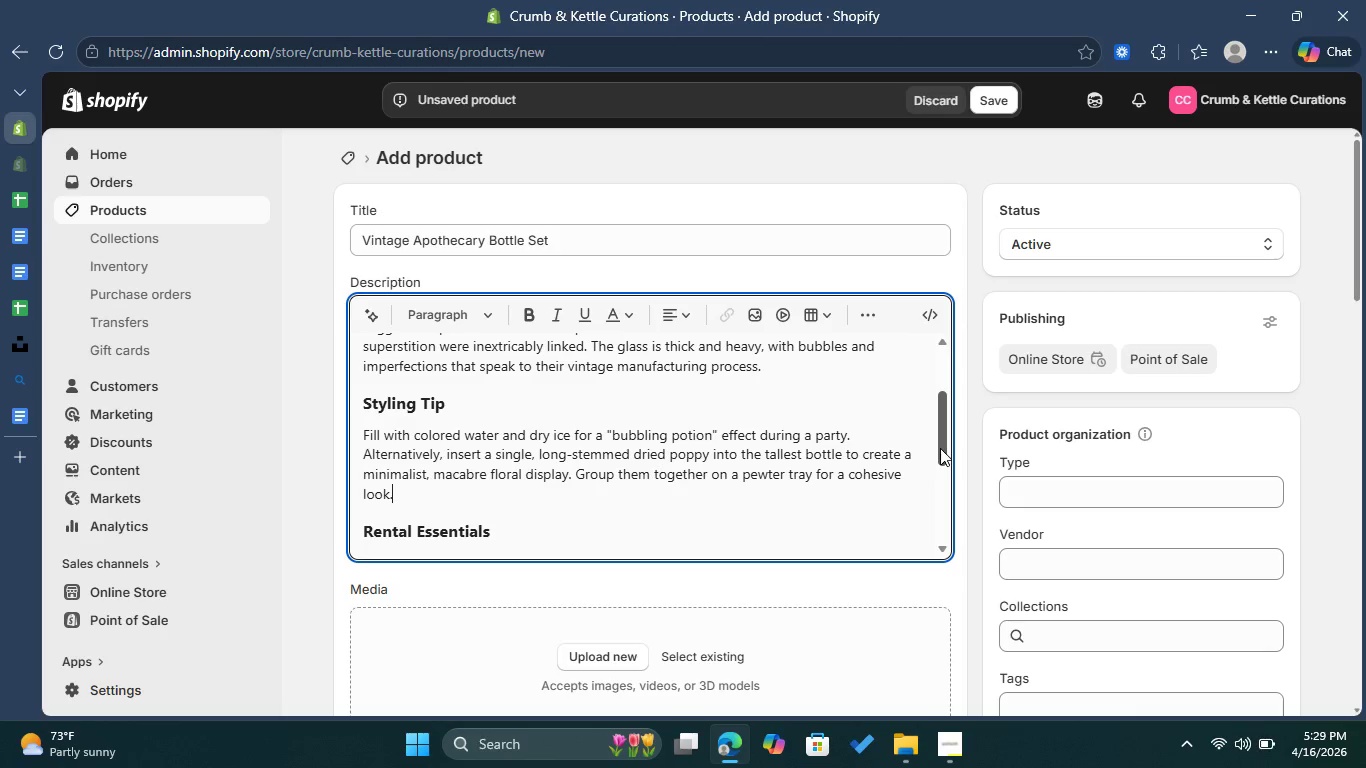 
left_click_drag(start_coordinate=[940, 448], to_coordinate=[937, 485])
 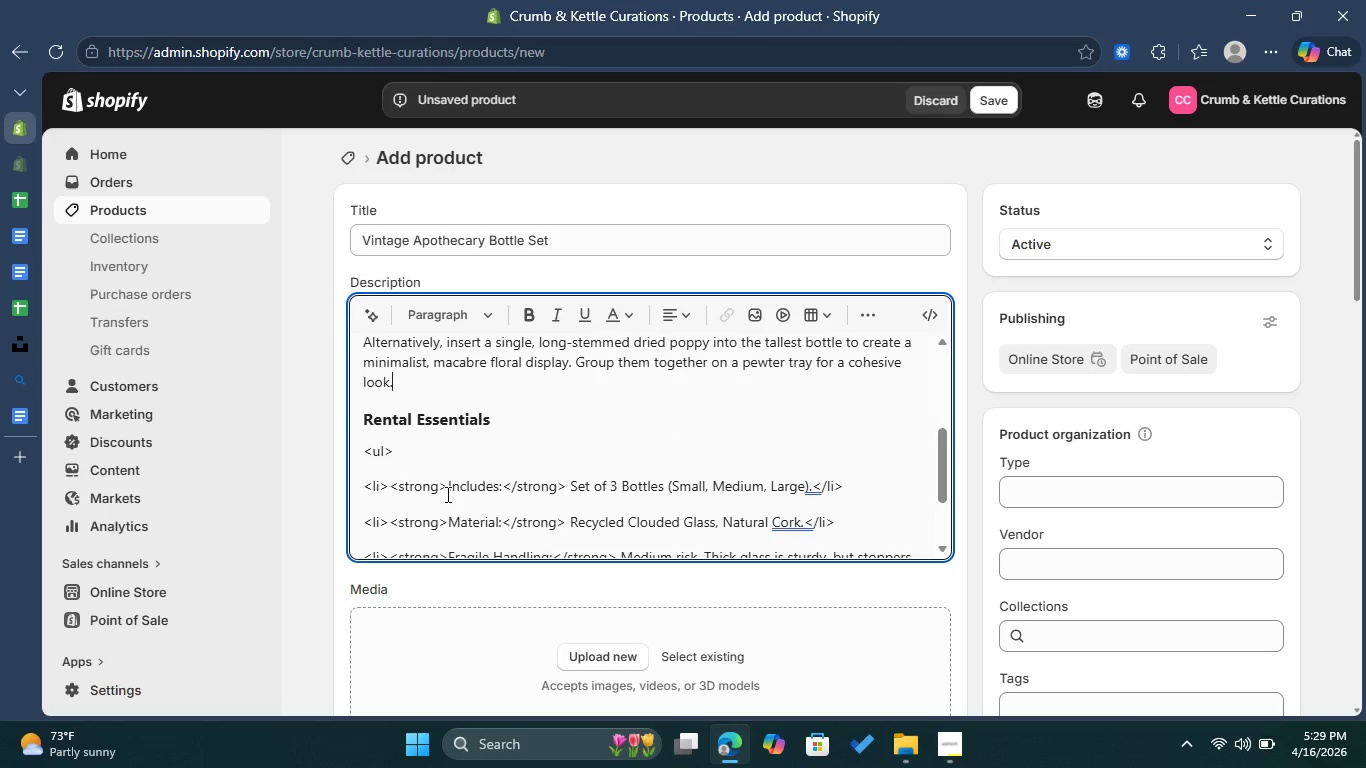 
left_click_drag(start_coordinate=[446, 488], to_coordinate=[349, 442])
 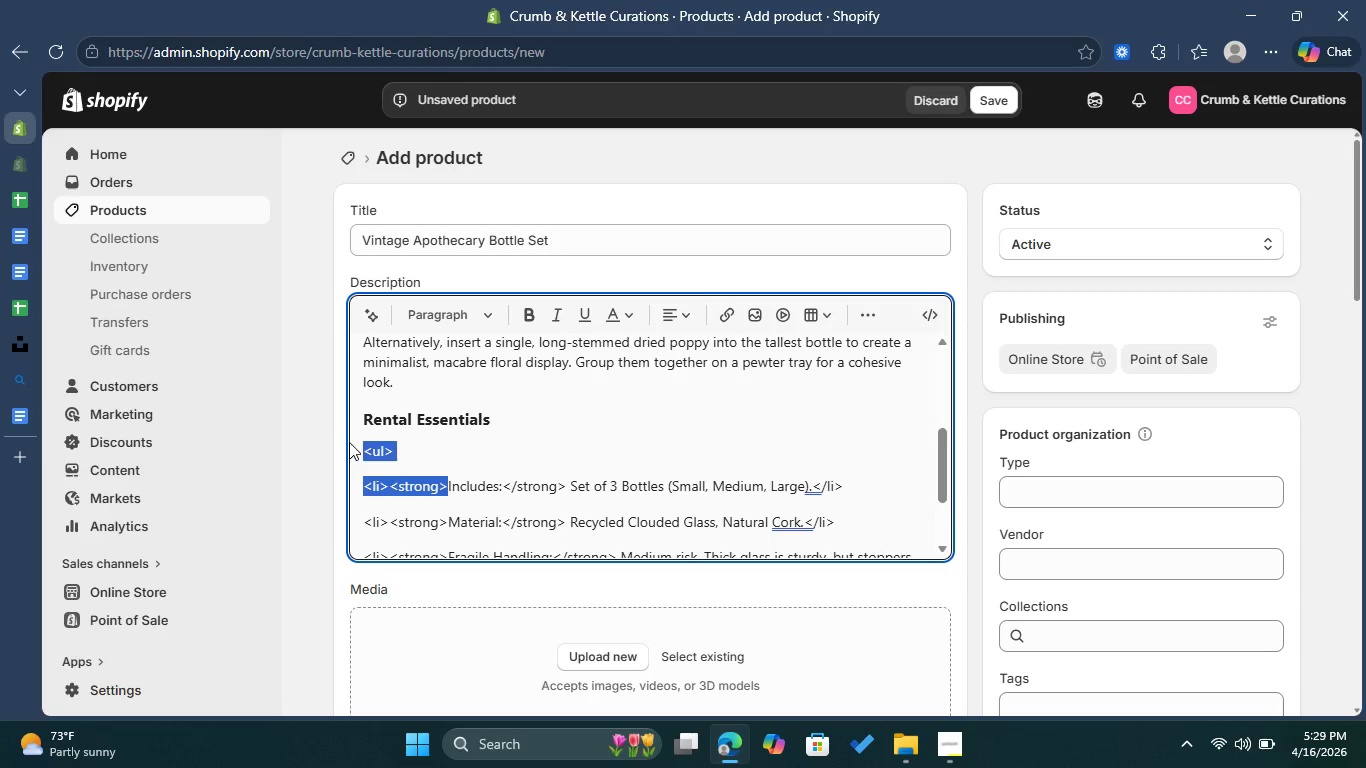 
key(Backspace)
 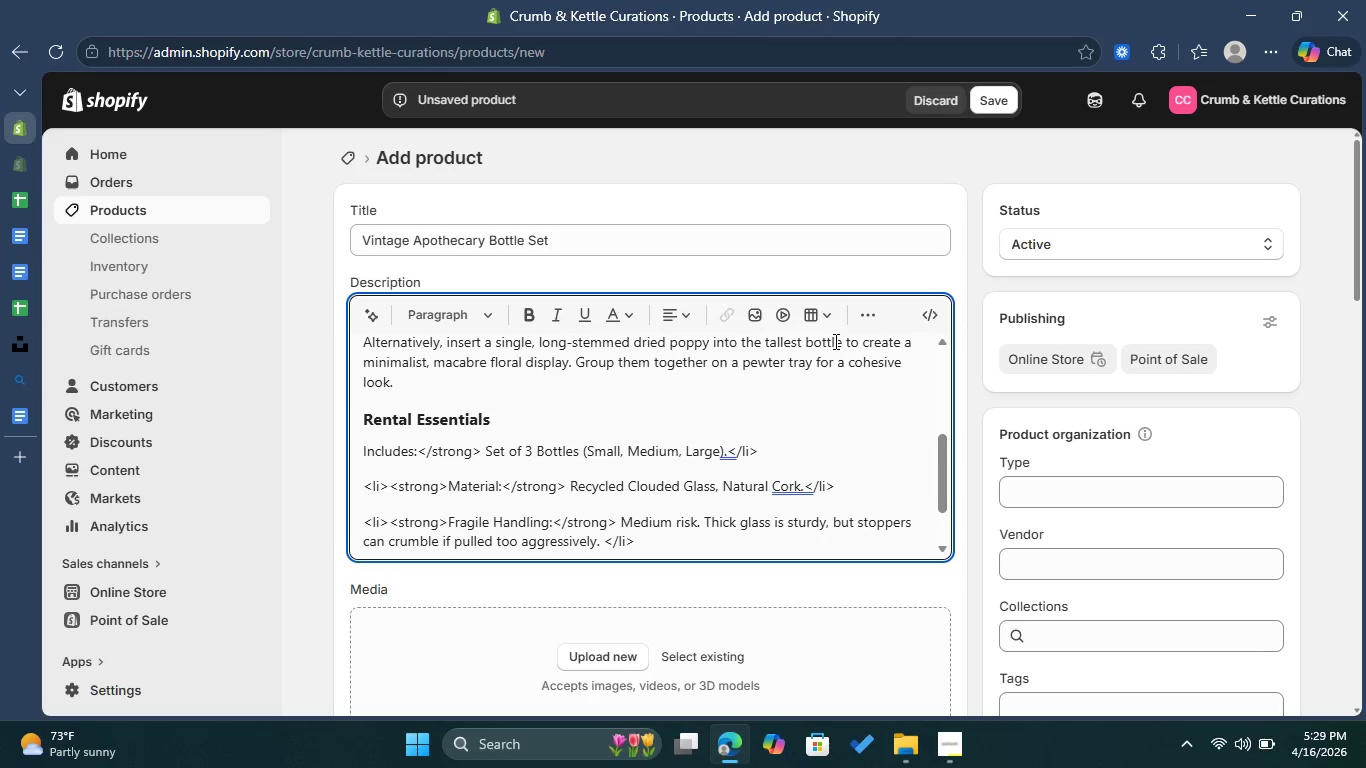 
left_click([878, 318])
 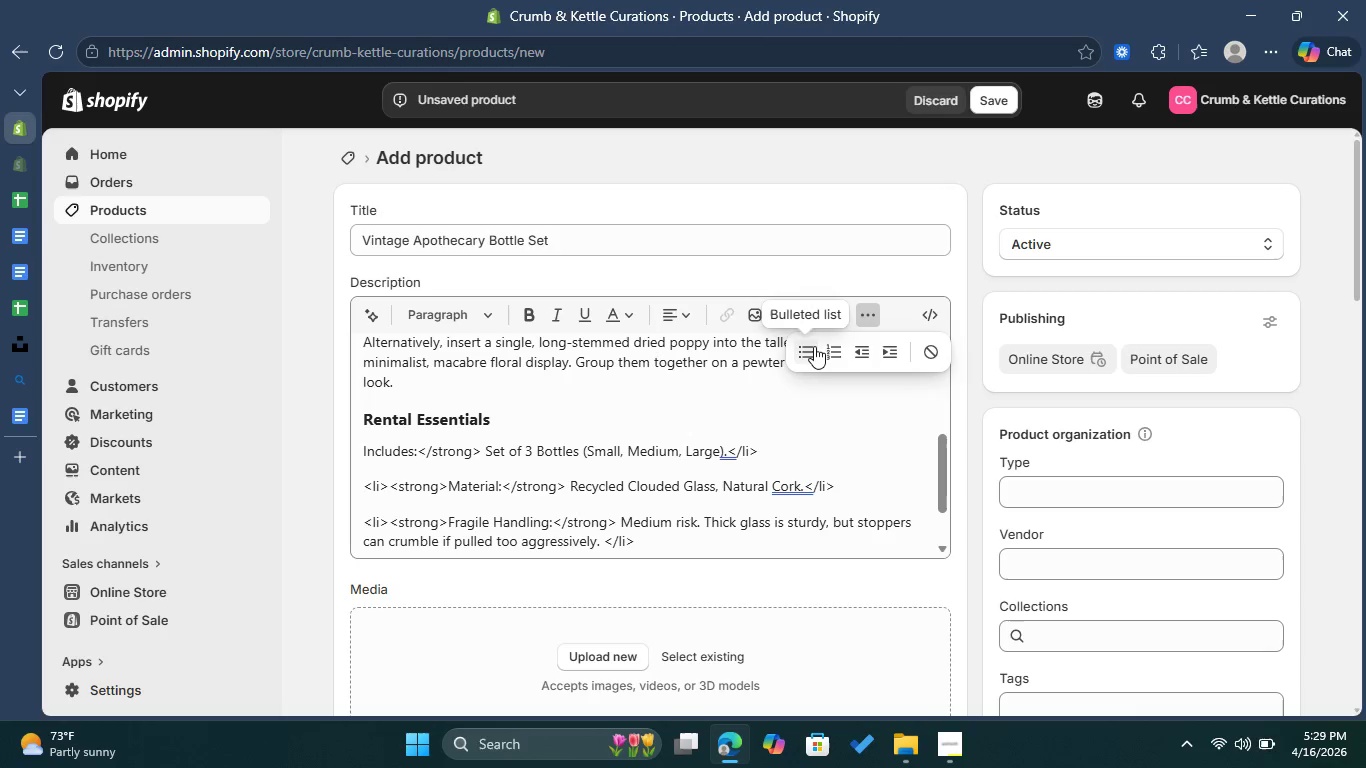 
left_click([813, 346])
 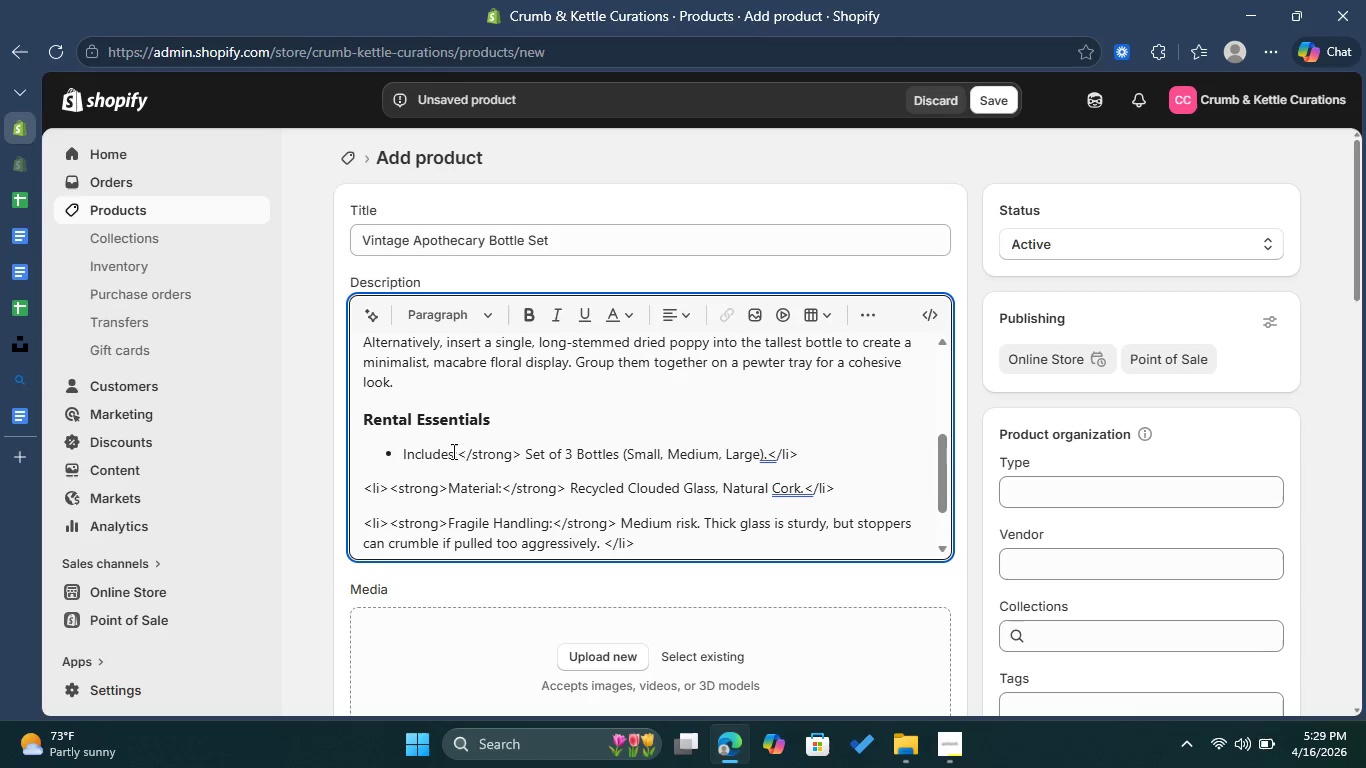 
left_click_drag(start_coordinate=[459, 452], to_coordinate=[401, 451])
 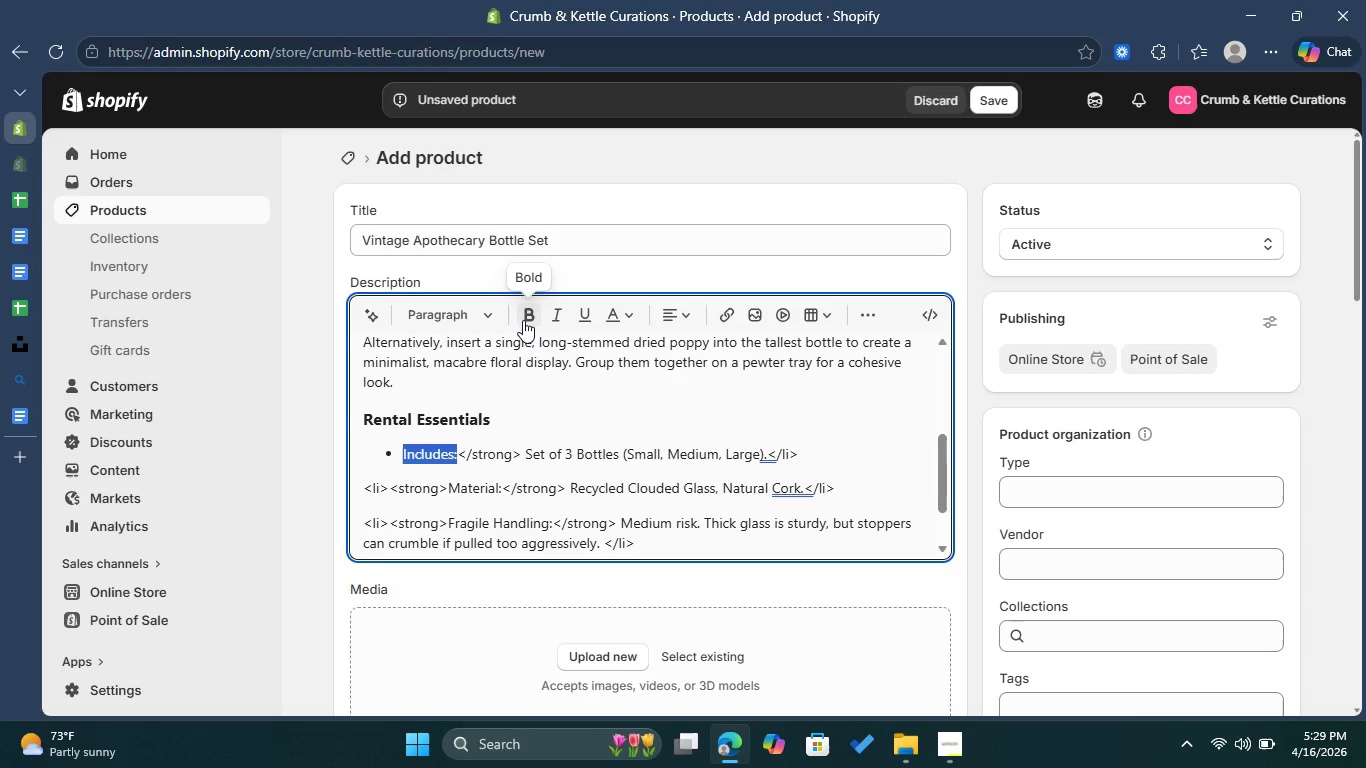 
left_click([523, 320])
 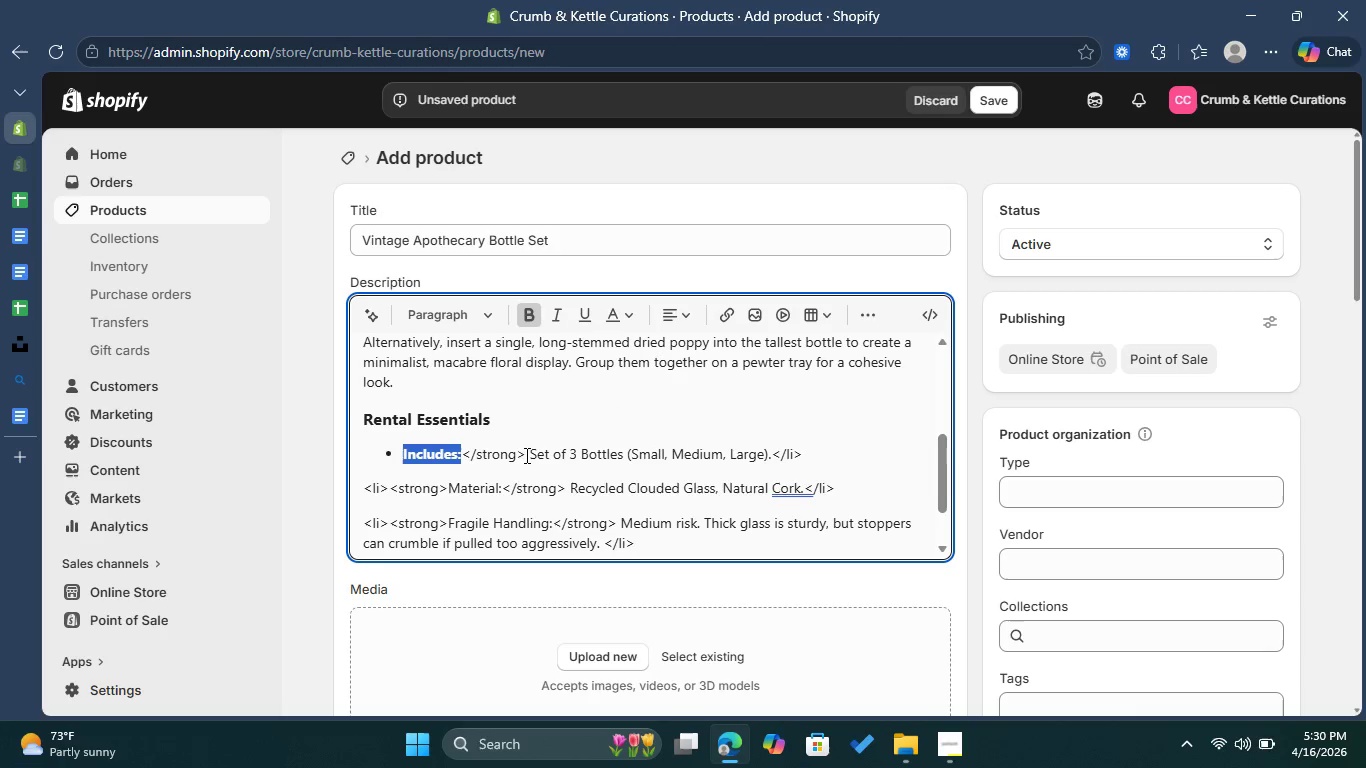 
left_click([525, 452])
 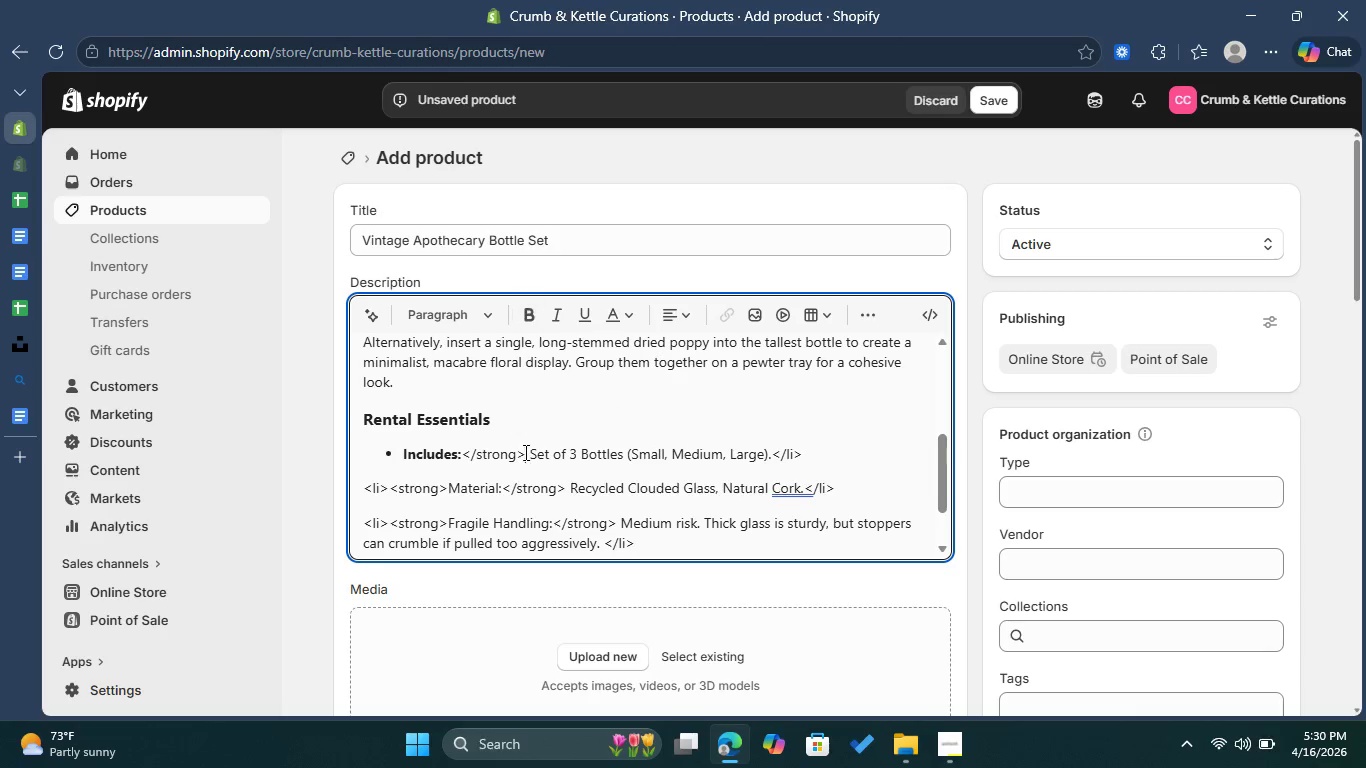 
left_click_drag(start_coordinate=[523, 452], to_coordinate=[464, 447])
 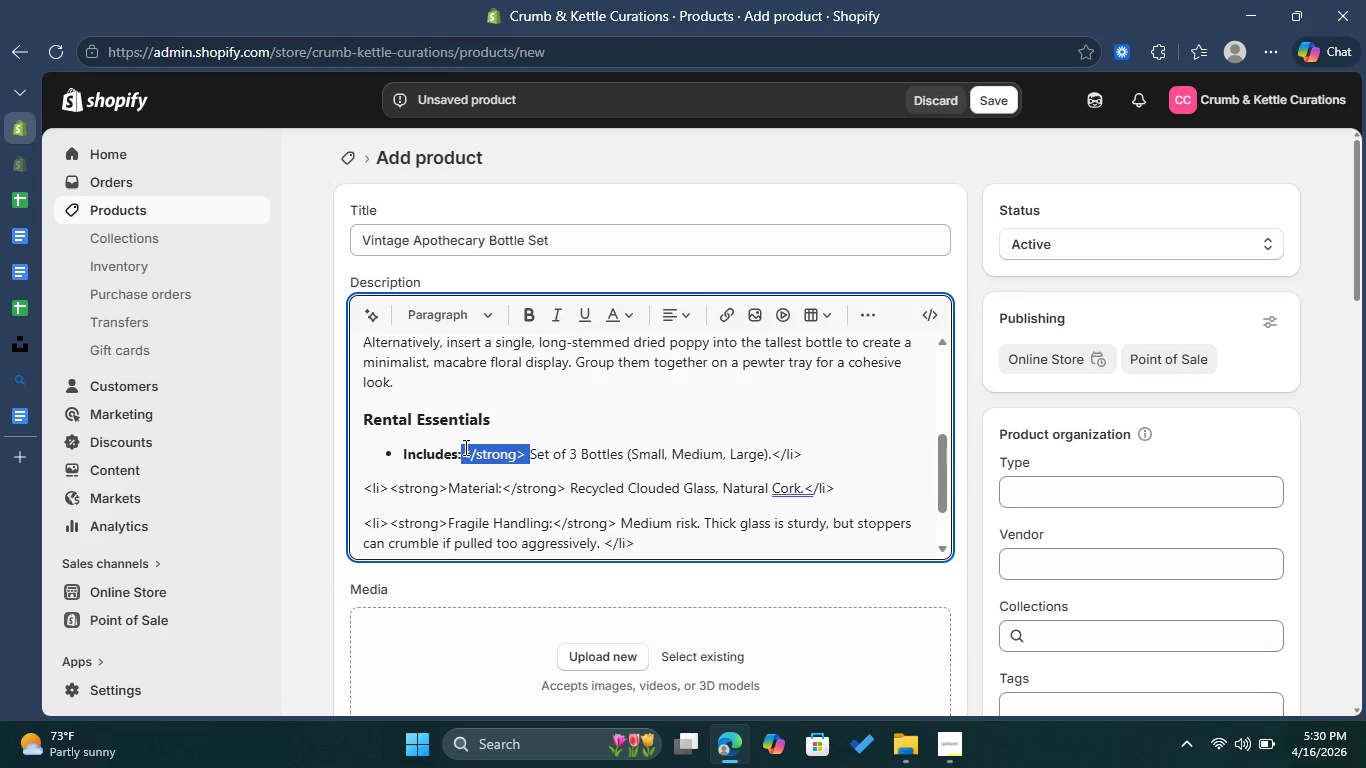 
key(Backspace)
 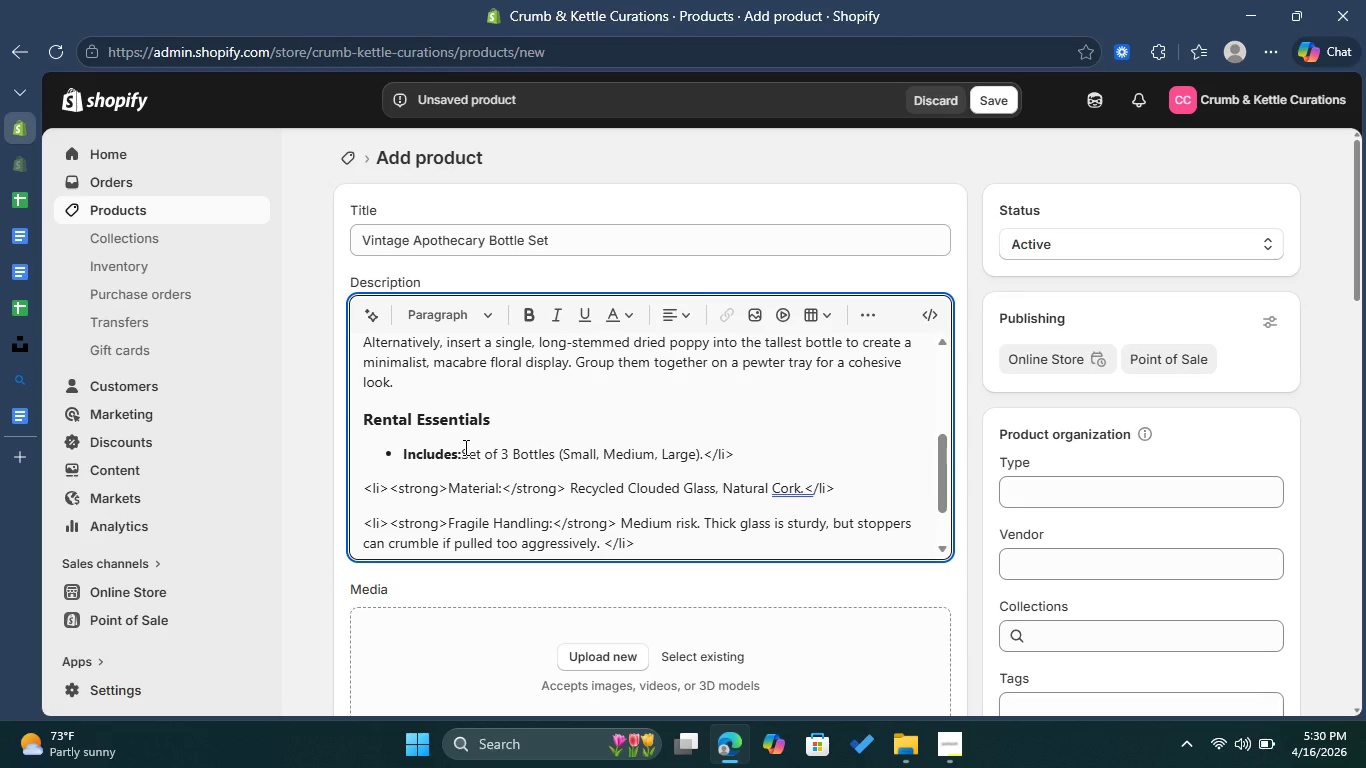 
key(Space)
 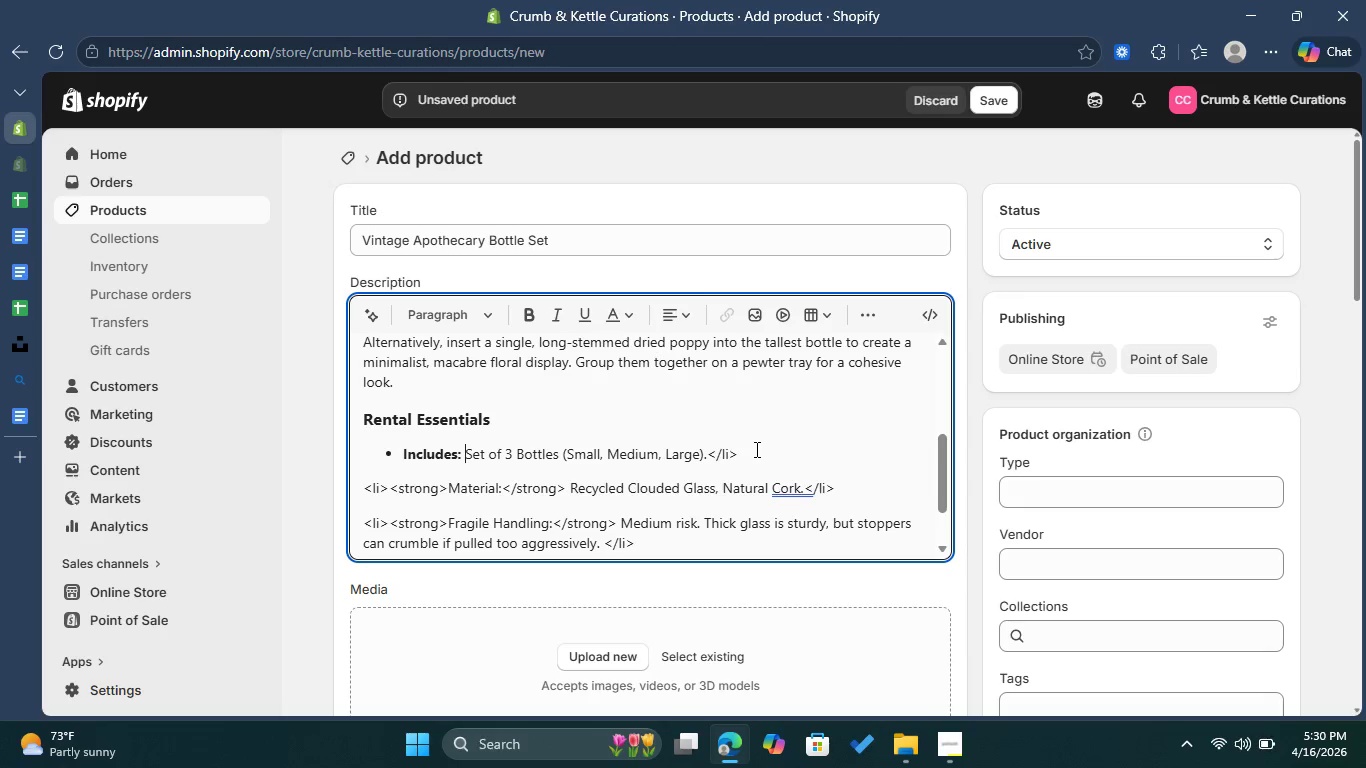 
left_click_drag(start_coordinate=[753, 449], to_coordinate=[709, 452])
 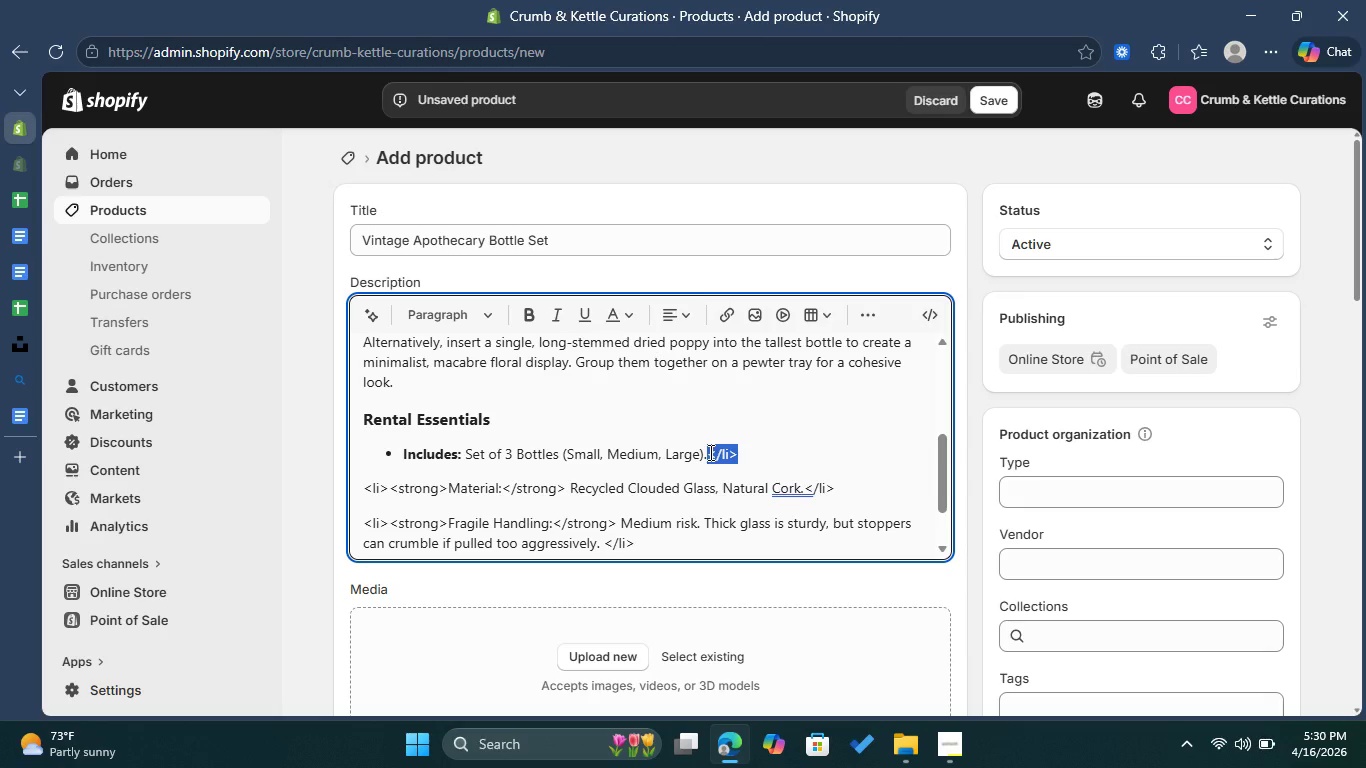 
key(Backspace)
 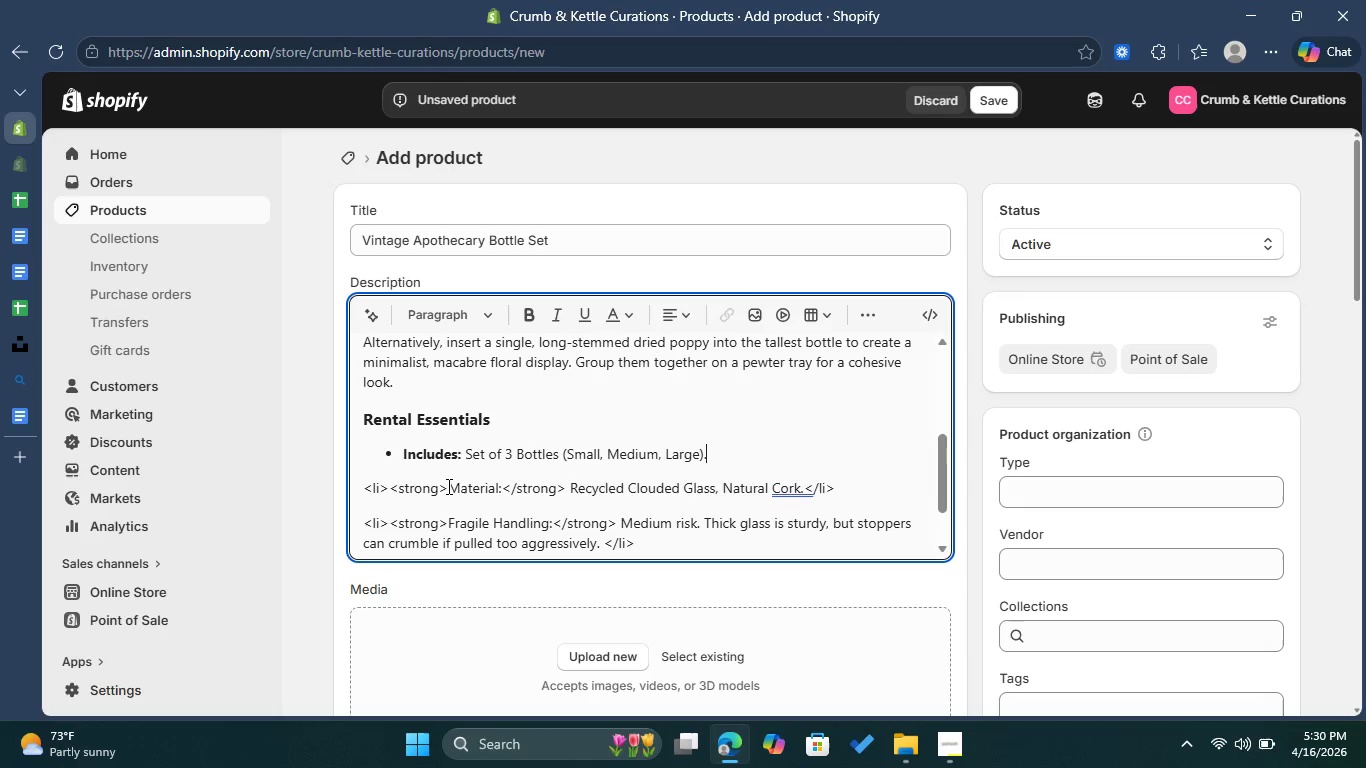 
left_click_drag(start_coordinate=[447, 486], to_coordinate=[352, 488])
 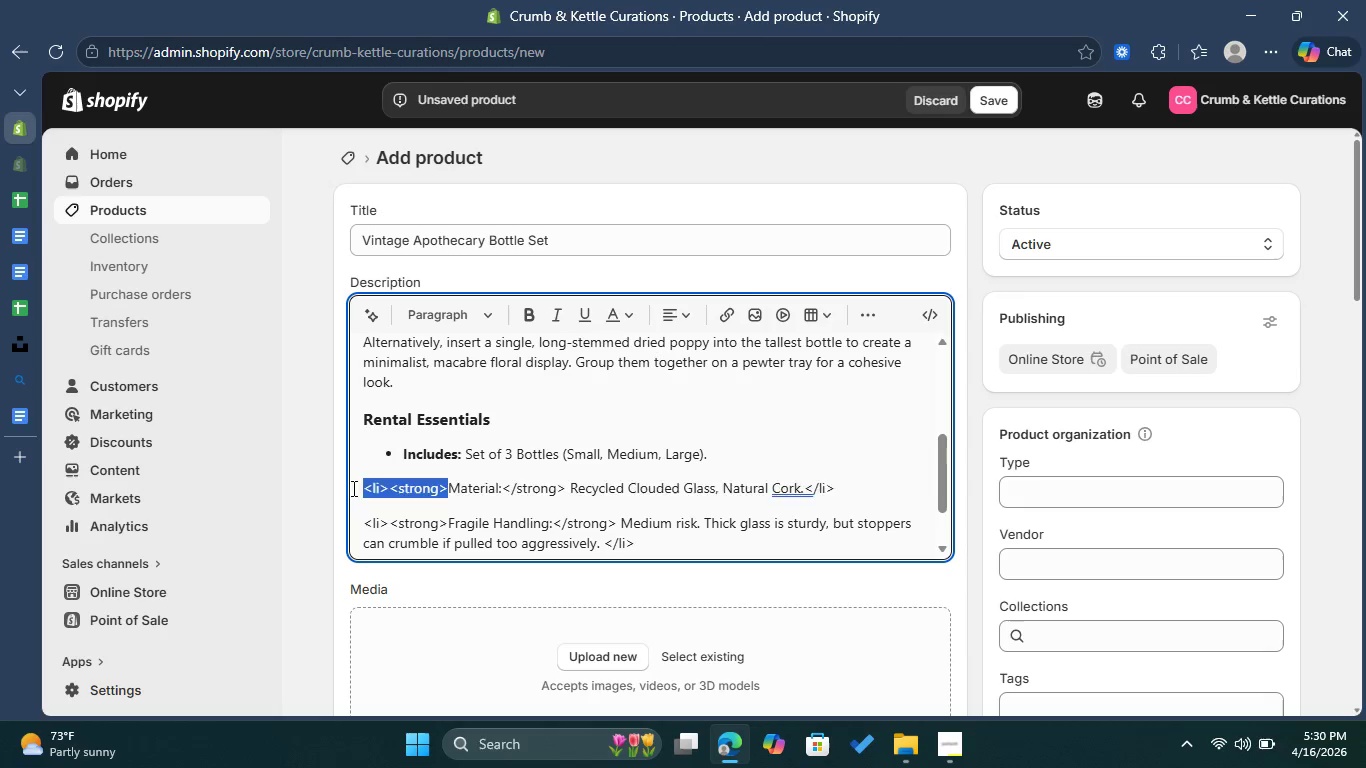 
key(Backspace)
 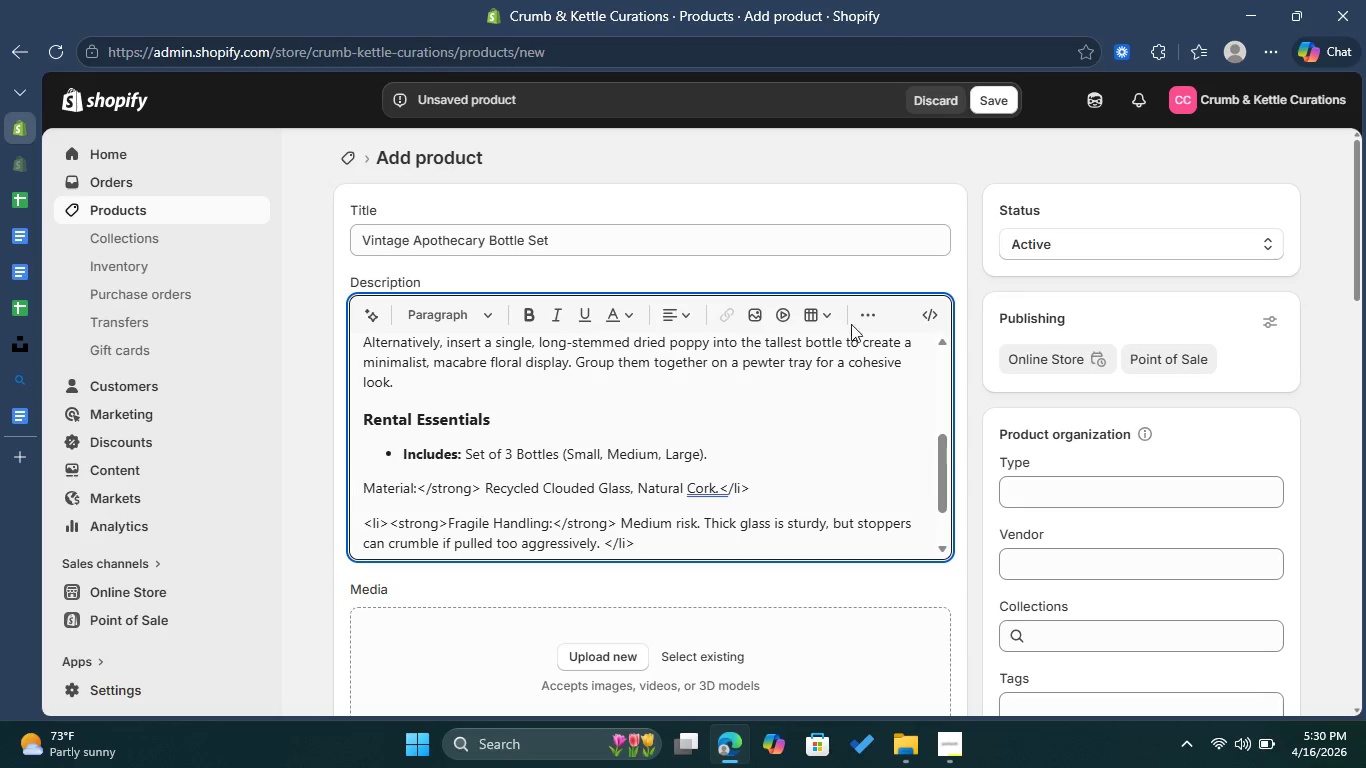 
left_click_drag(start_coordinate=[876, 302], to_coordinate=[869, 312])
 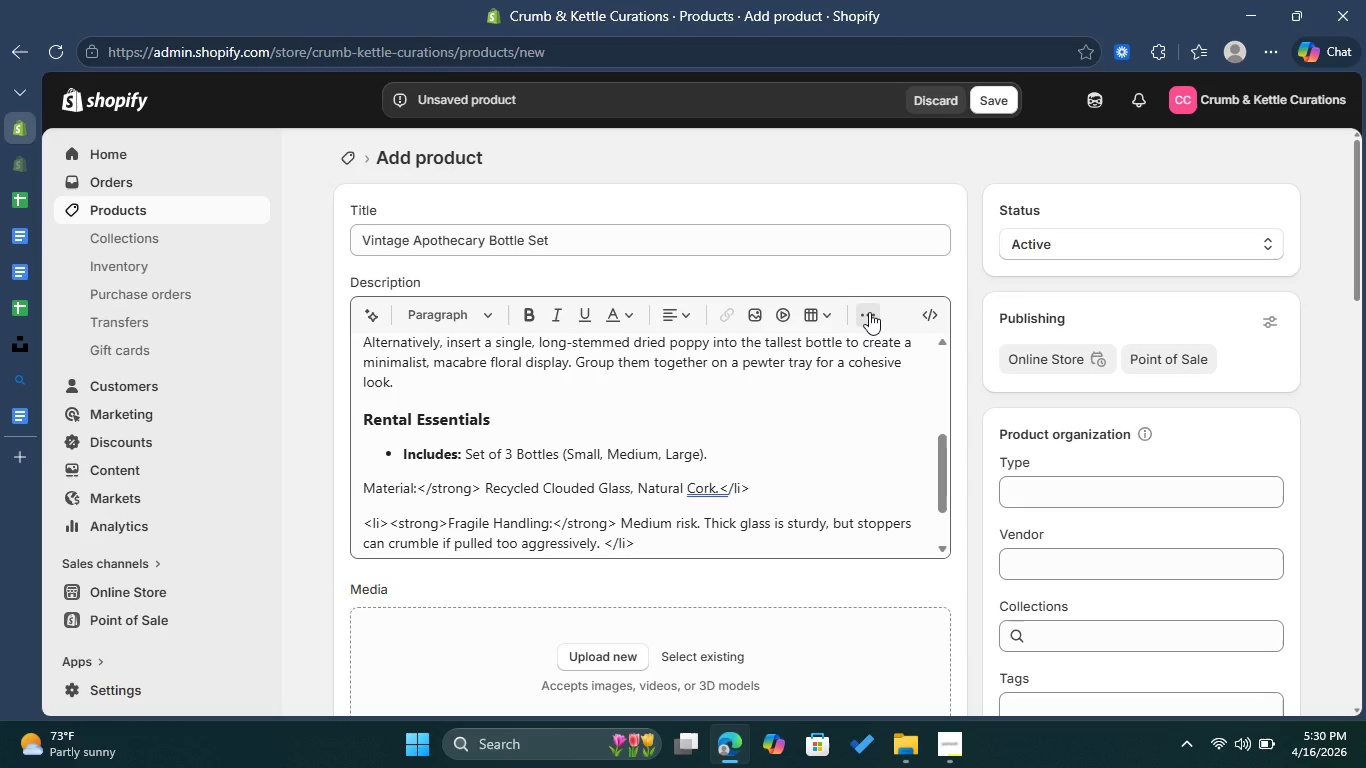 
left_click([869, 312])
 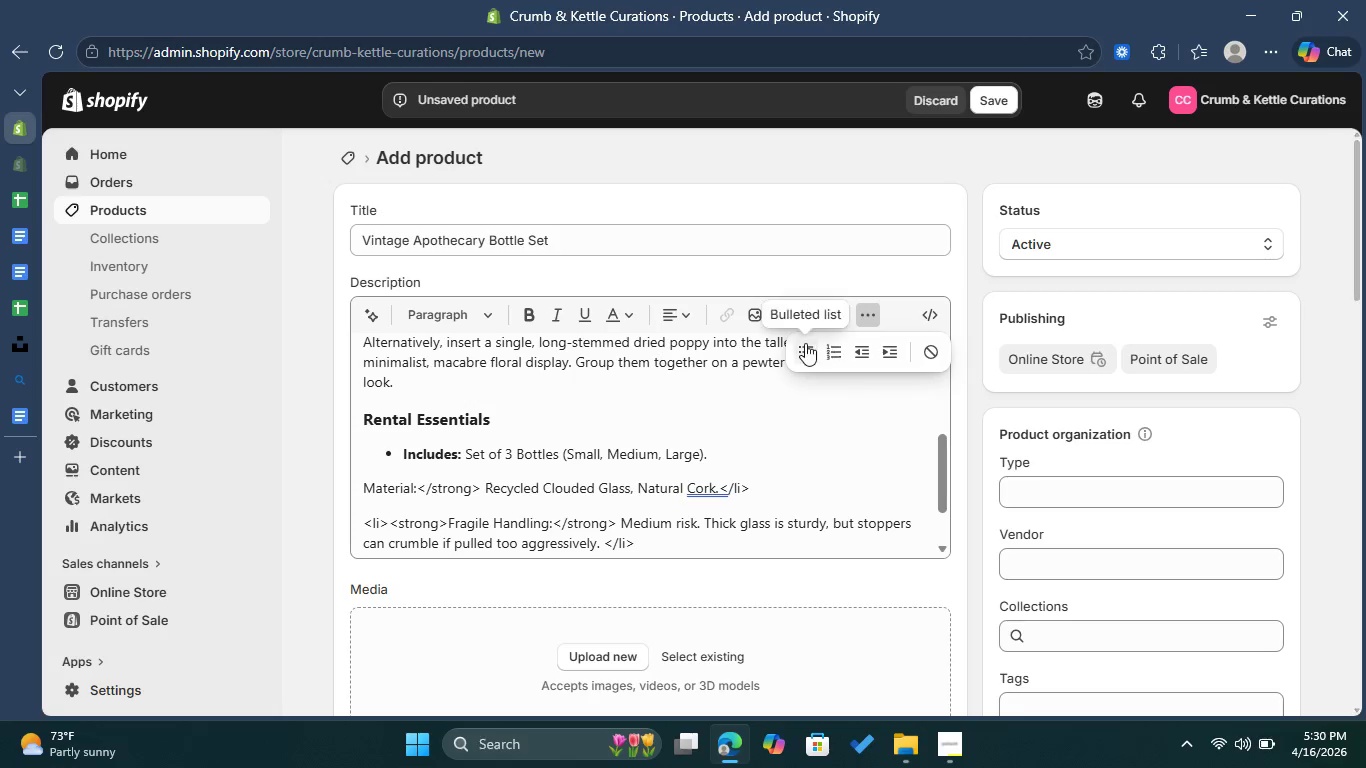 
left_click([805, 343])
 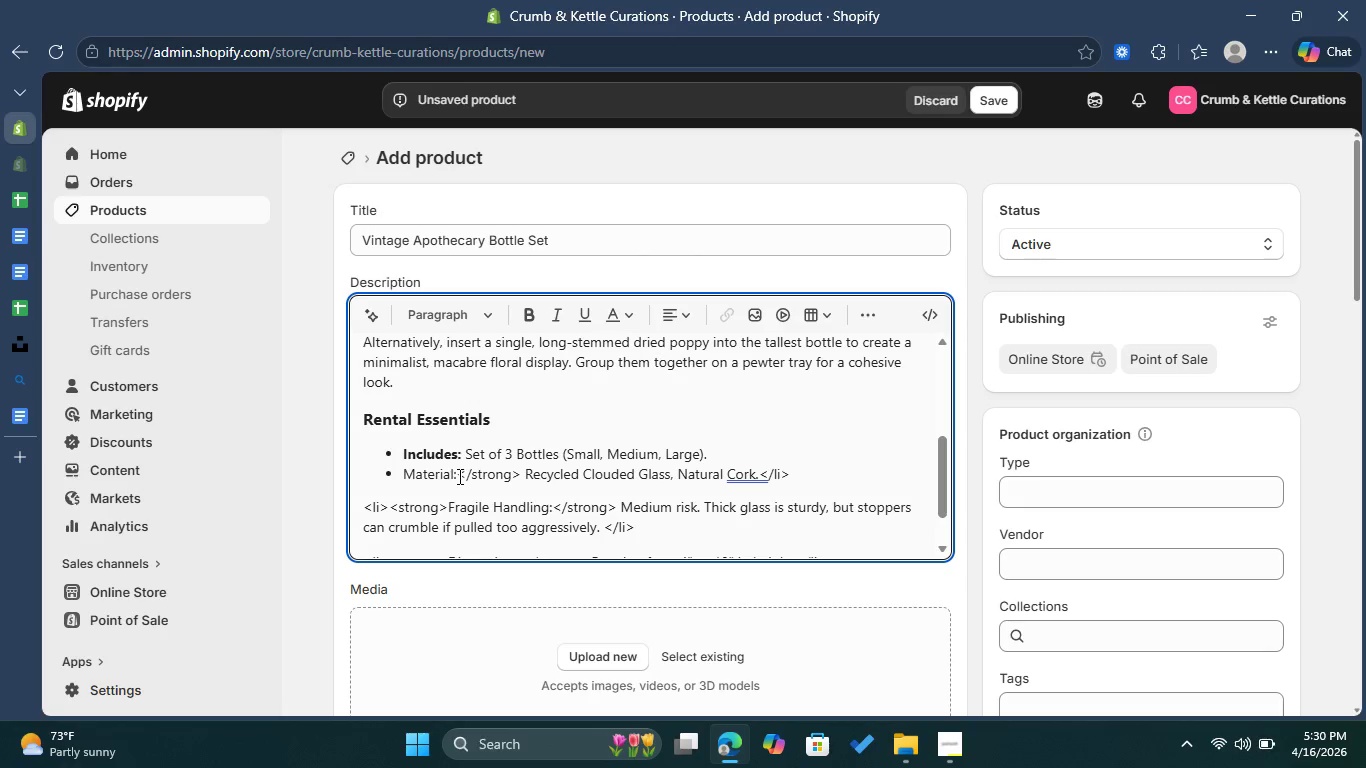 
left_click_drag(start_coordinate=[457, 474], to_coordinate=[399, 475])
 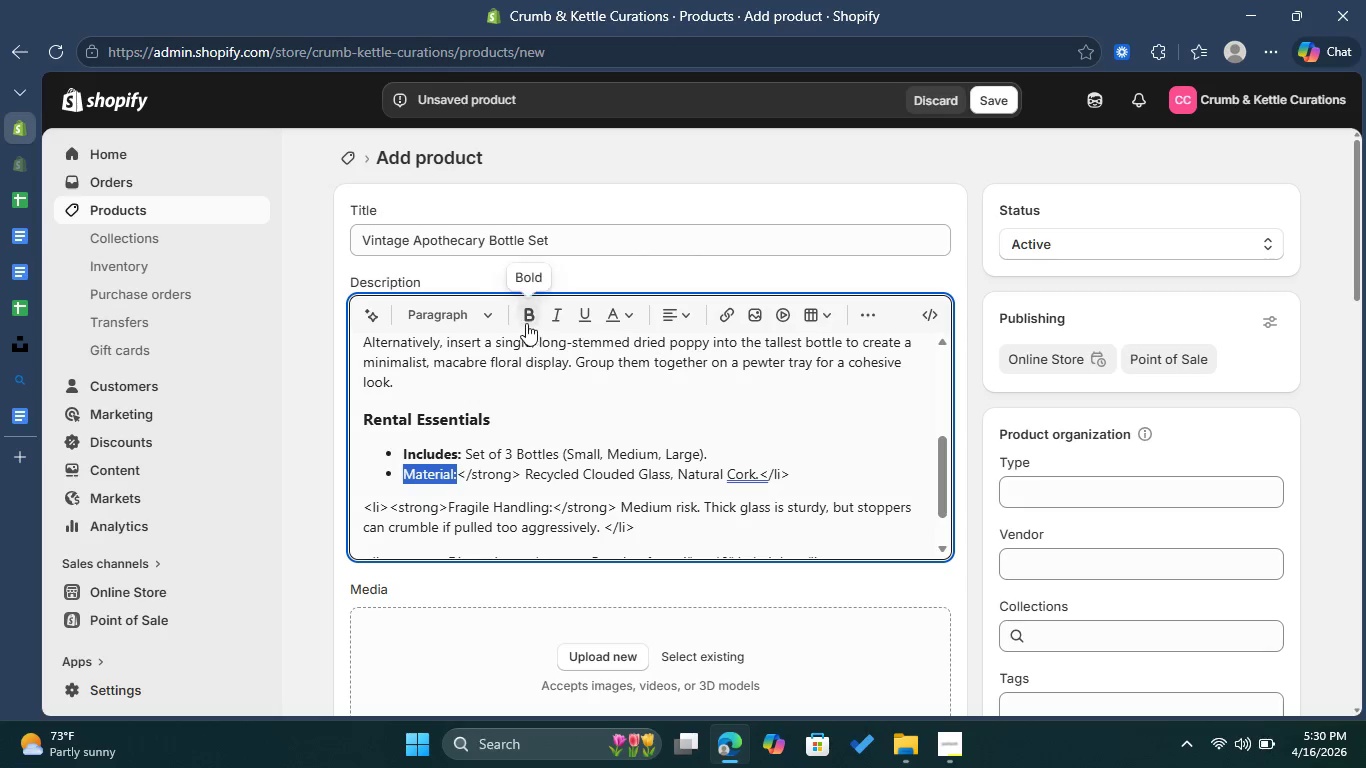 
left_click([526, 323])
 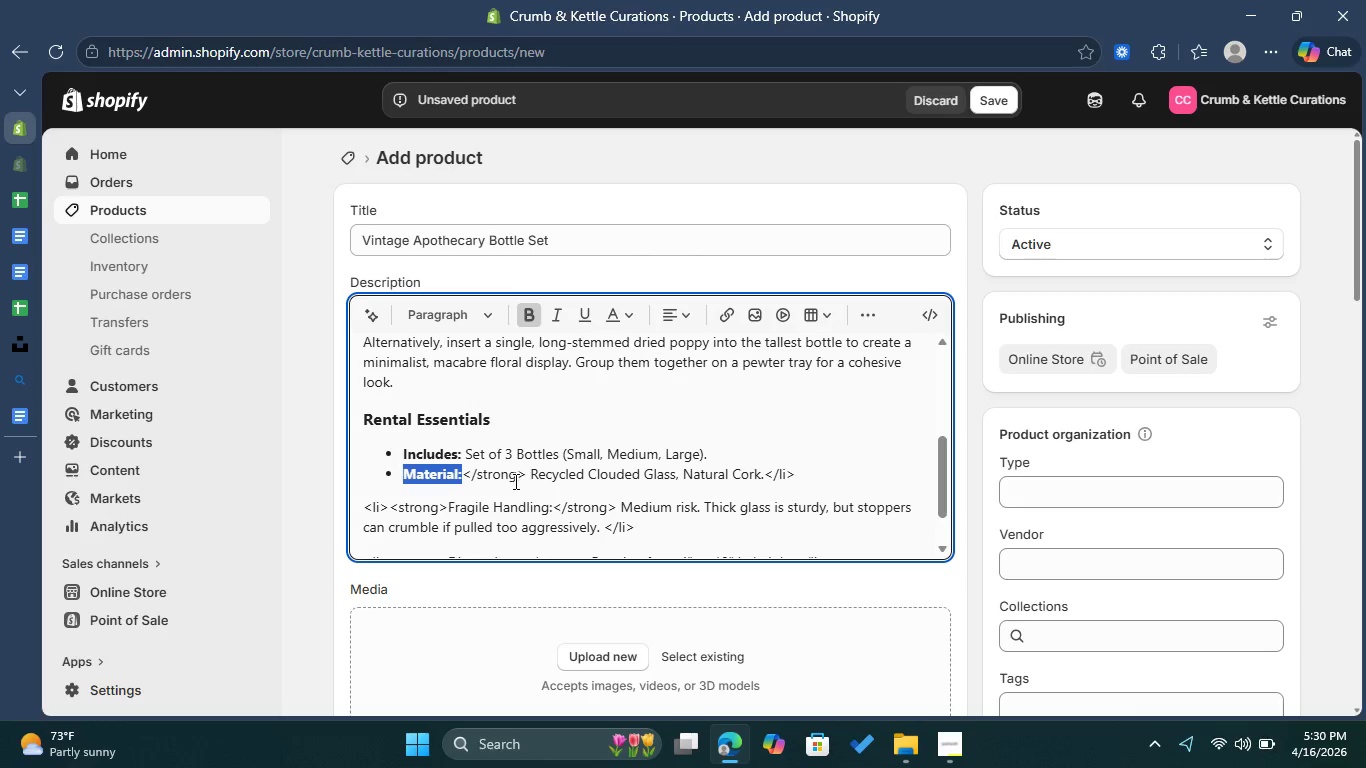 
left_click([528, 478])
 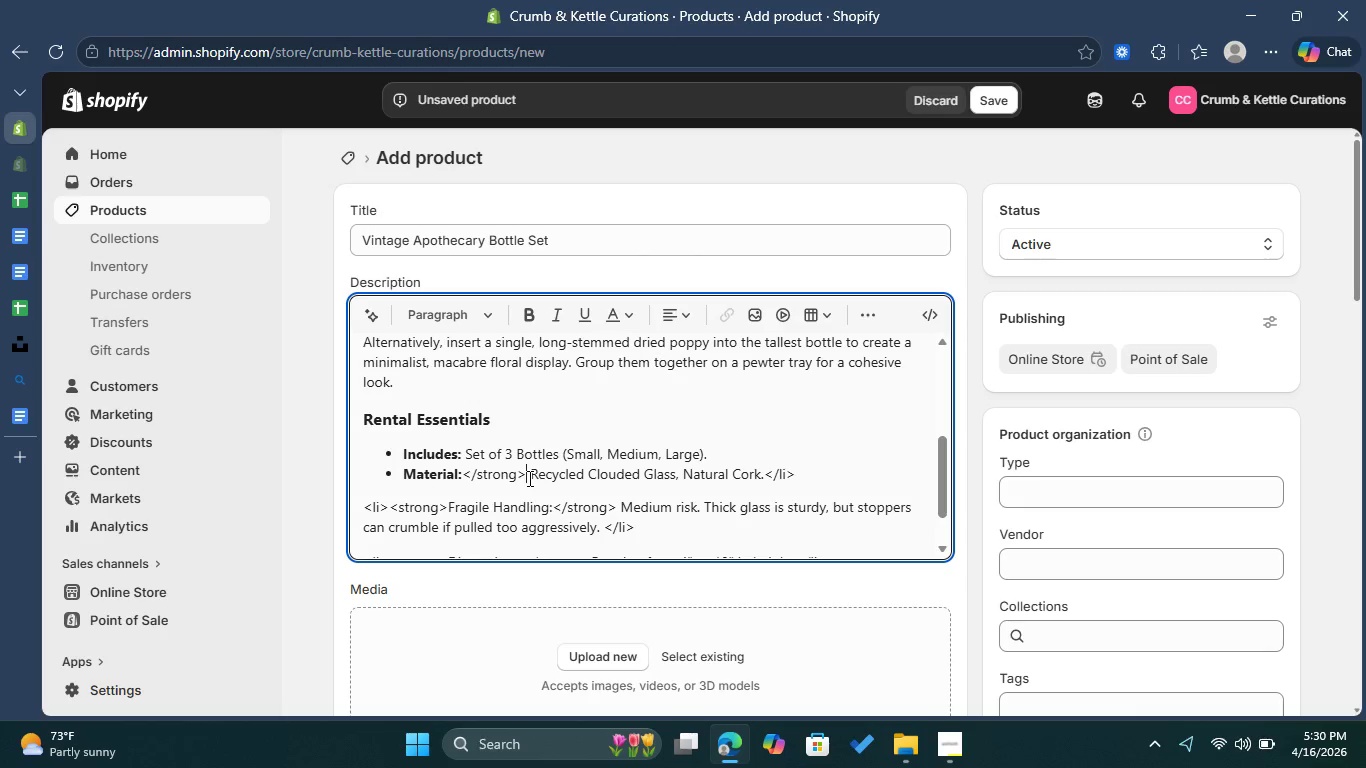 
left_click_drag(start_coordinate=[528, 478], to_coordinate=[463, 477])
 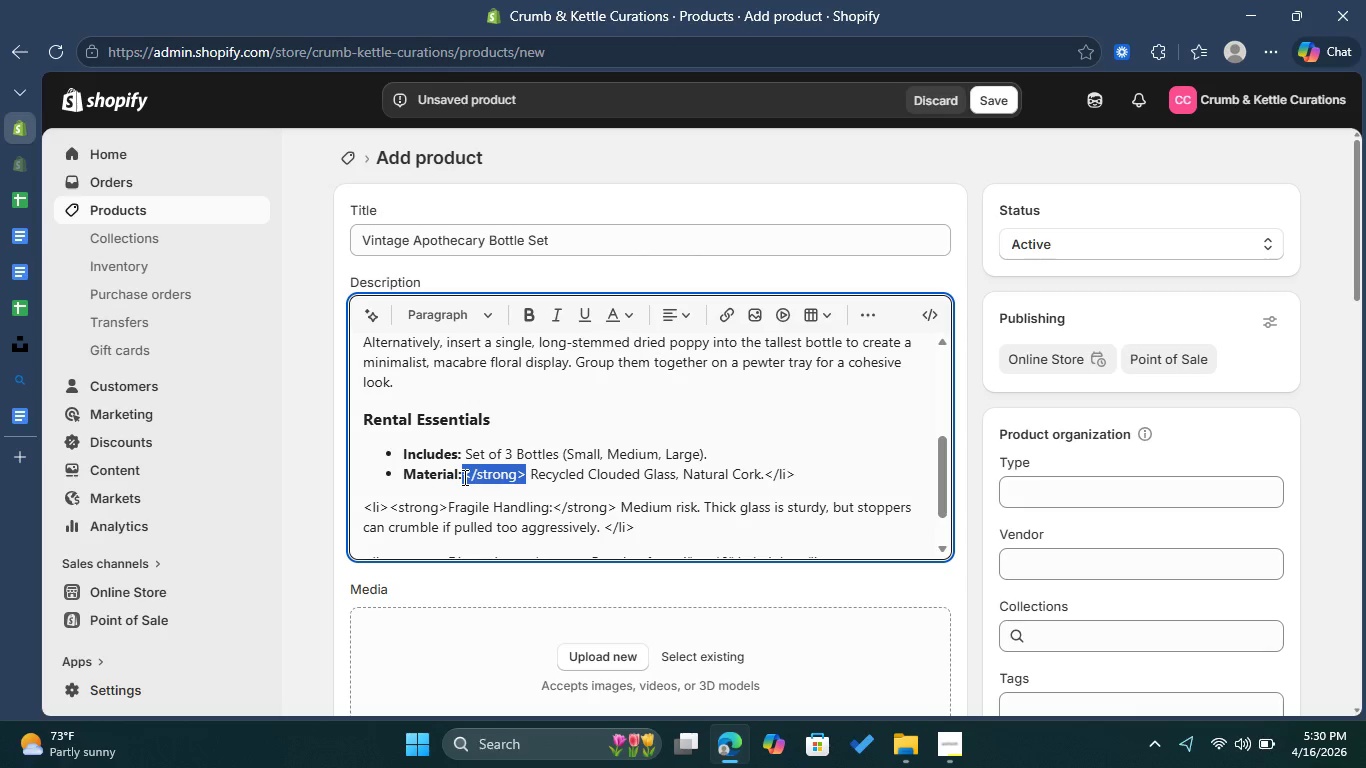 
key(Backspace)
 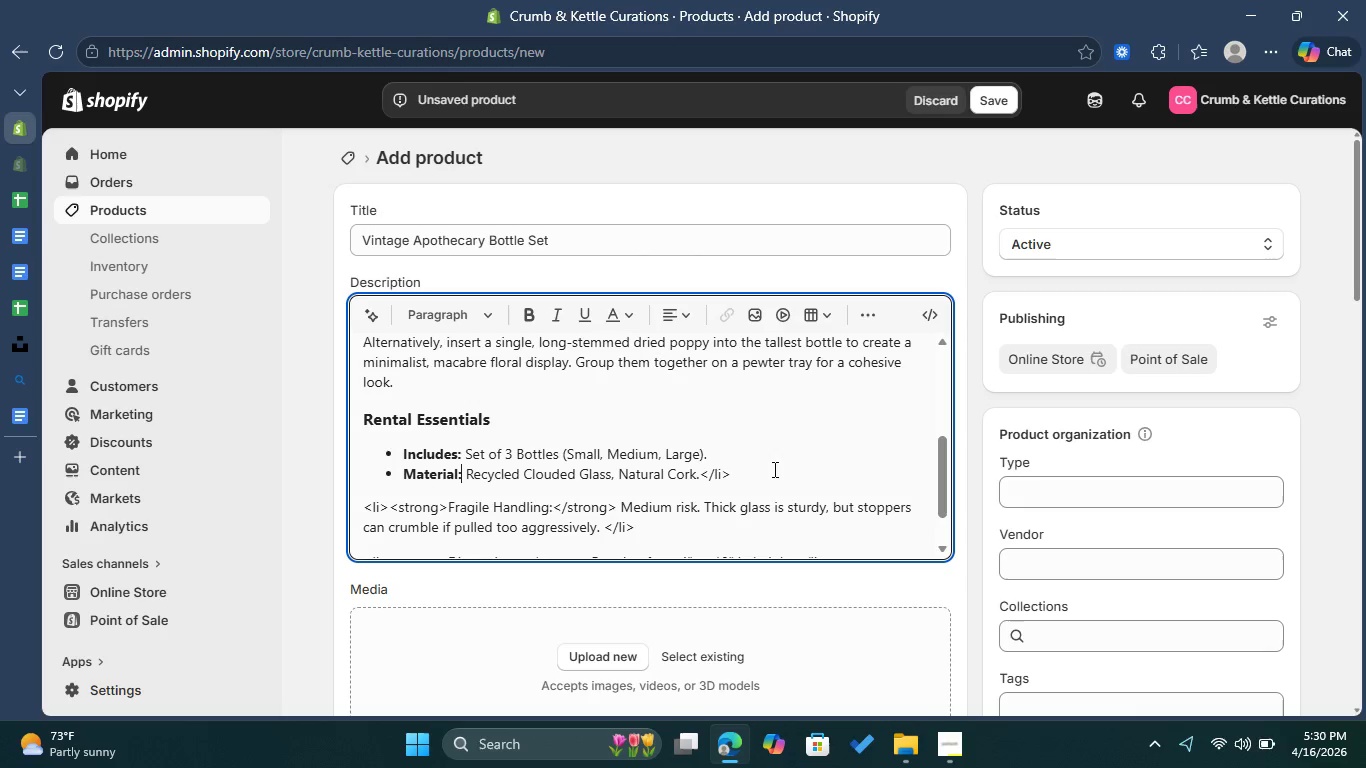 
left_click_drag(start_coordinate=[746, 480], to_coordinate=[703, 472])
 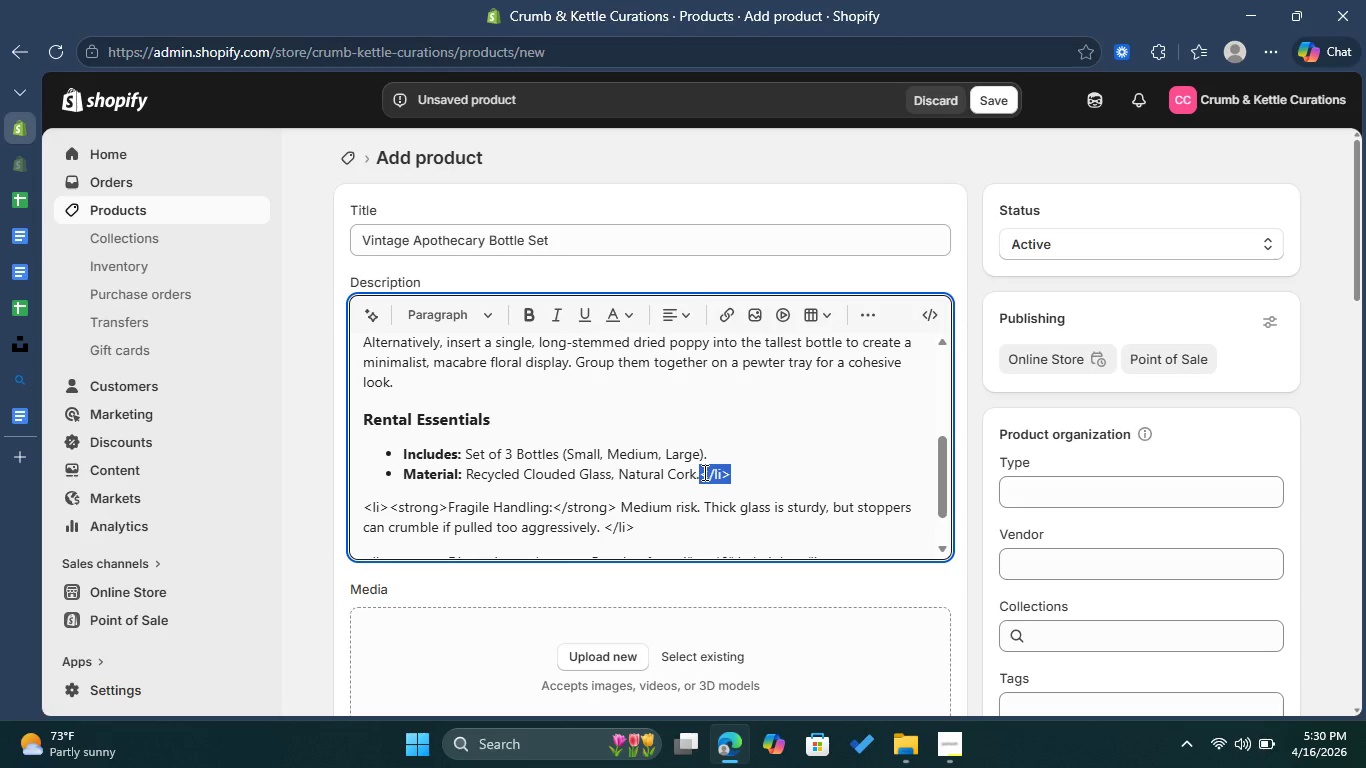 
key(Backspace)
 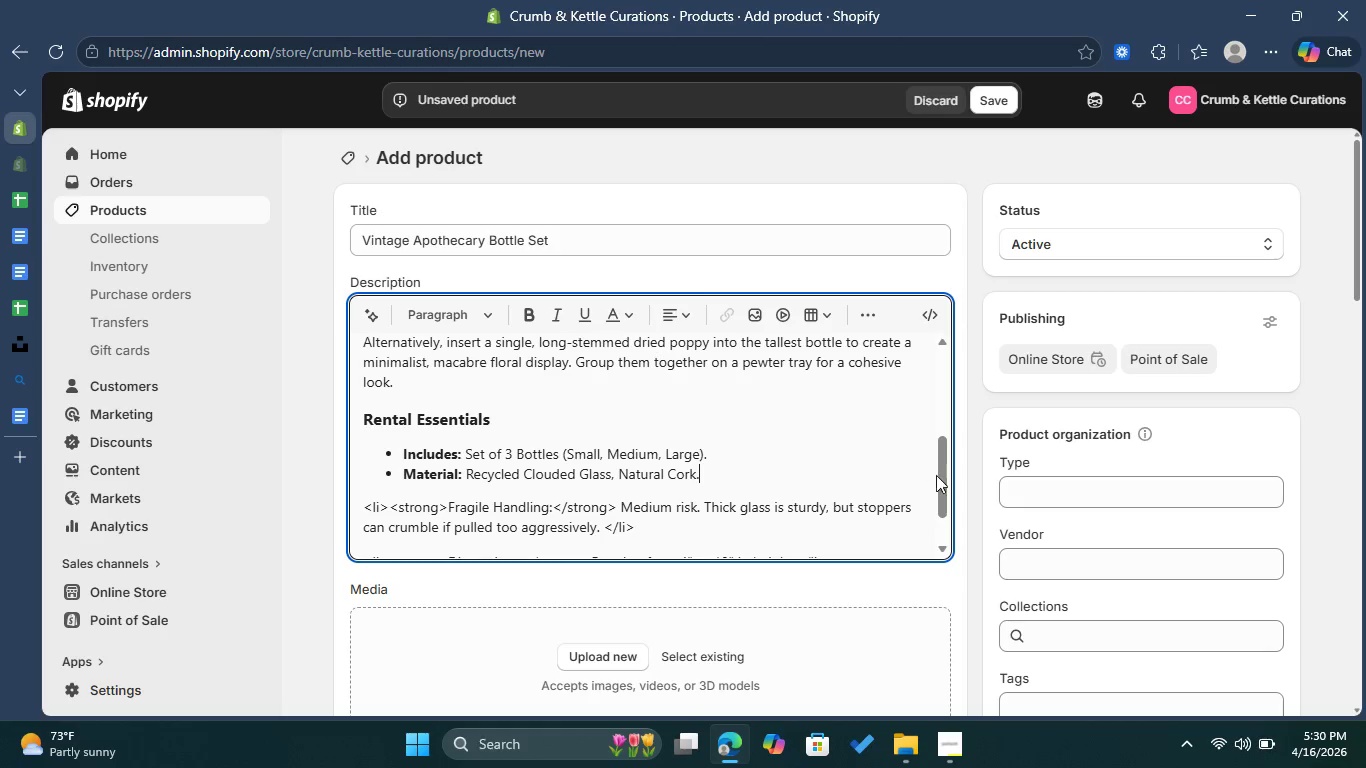 
left_click_drag(start_coordinate=[940, 480], to_coordinate=[940, 494])
 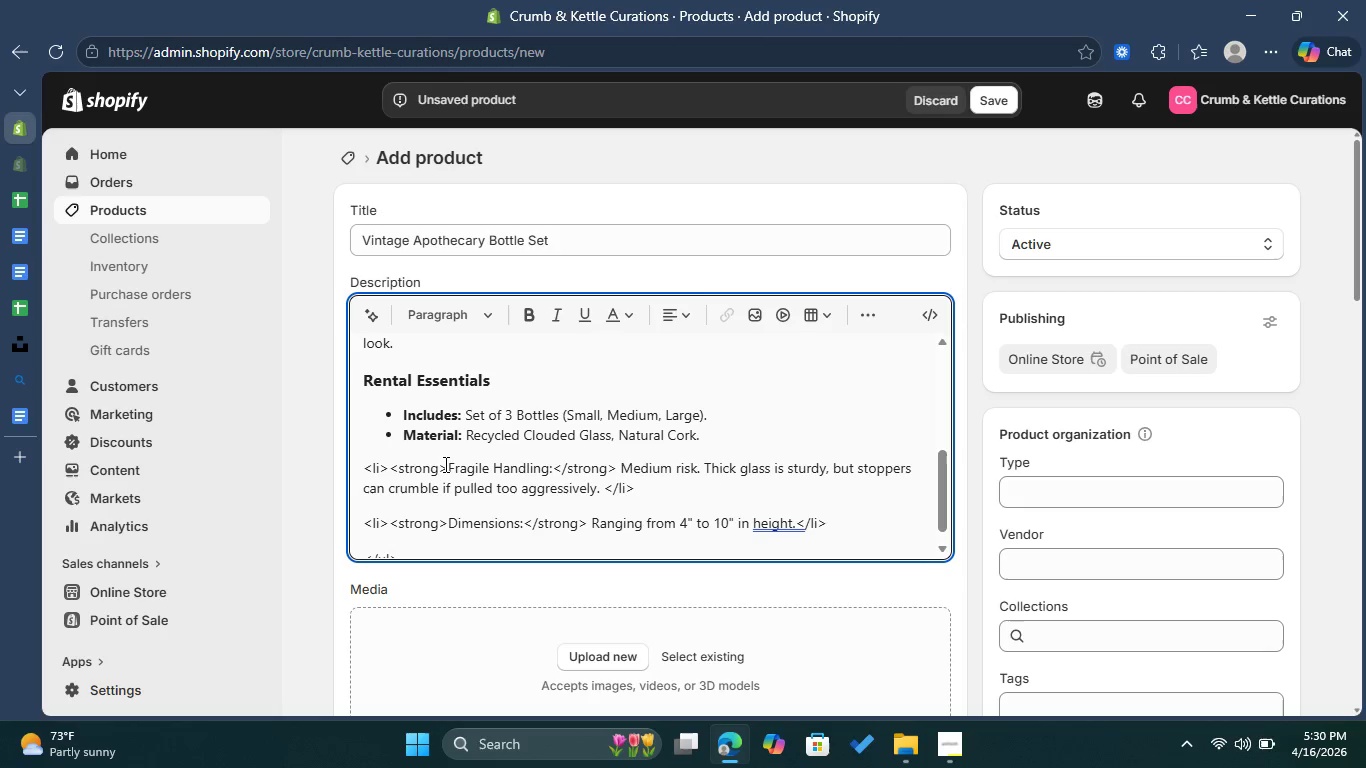 
left_click_drag(start_coordinate=[446, 464], to_coordinate=[359, 465])
 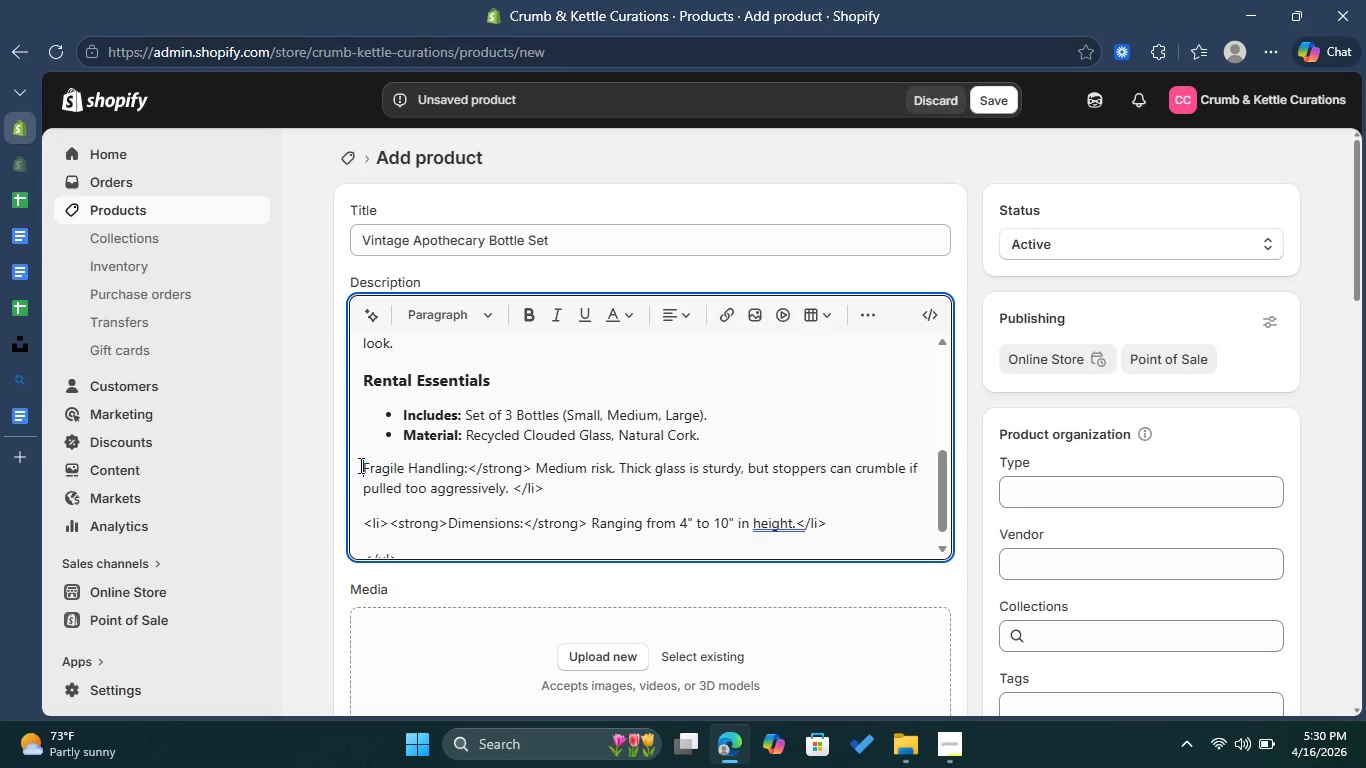 
key(Backspace)
 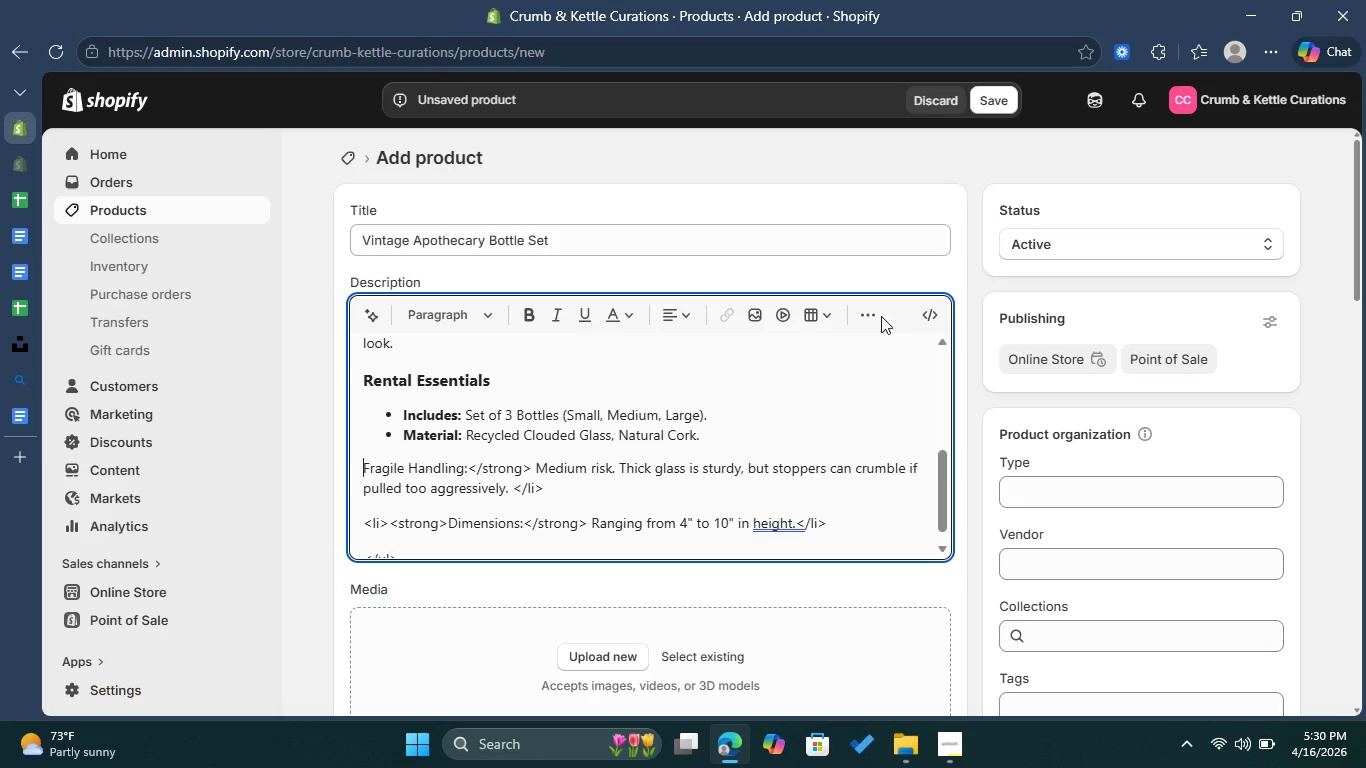 
left_click([873, 308])
 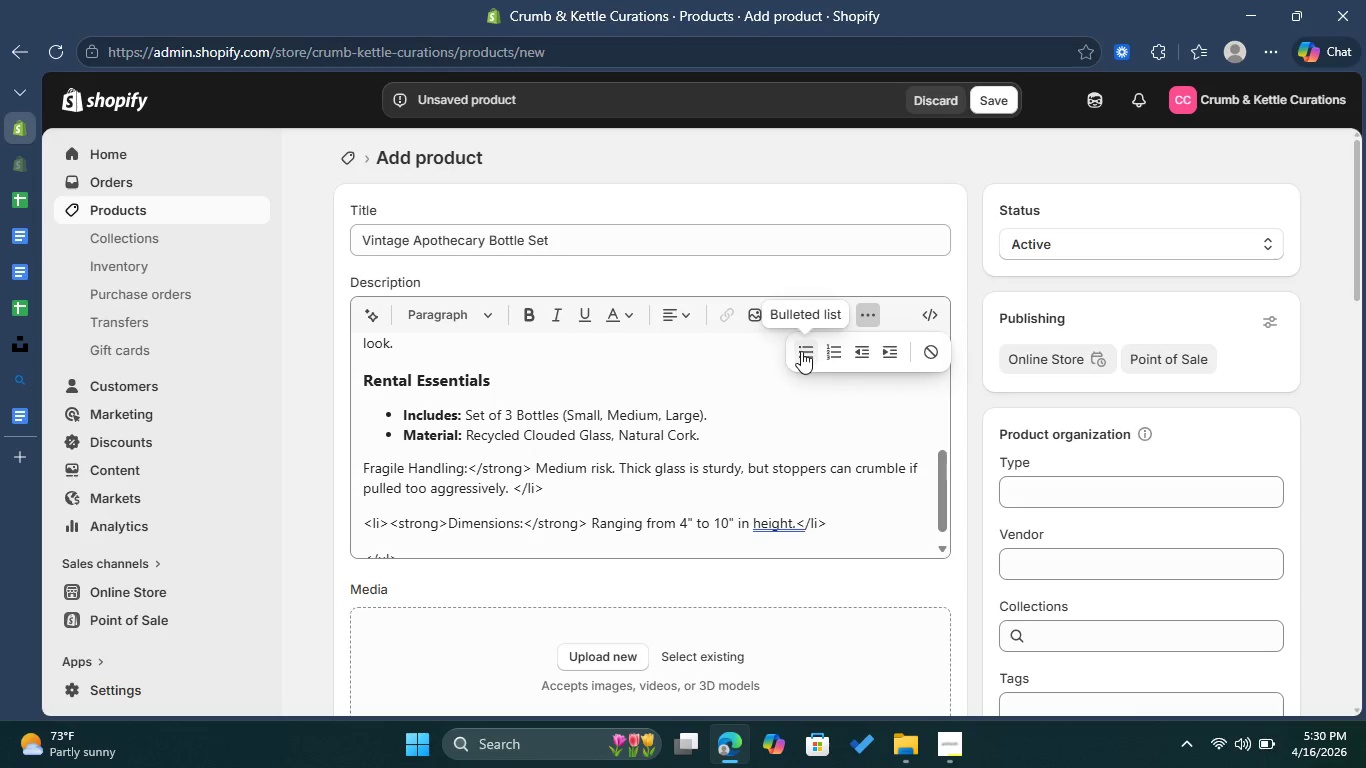 
left_click([801, 351])
 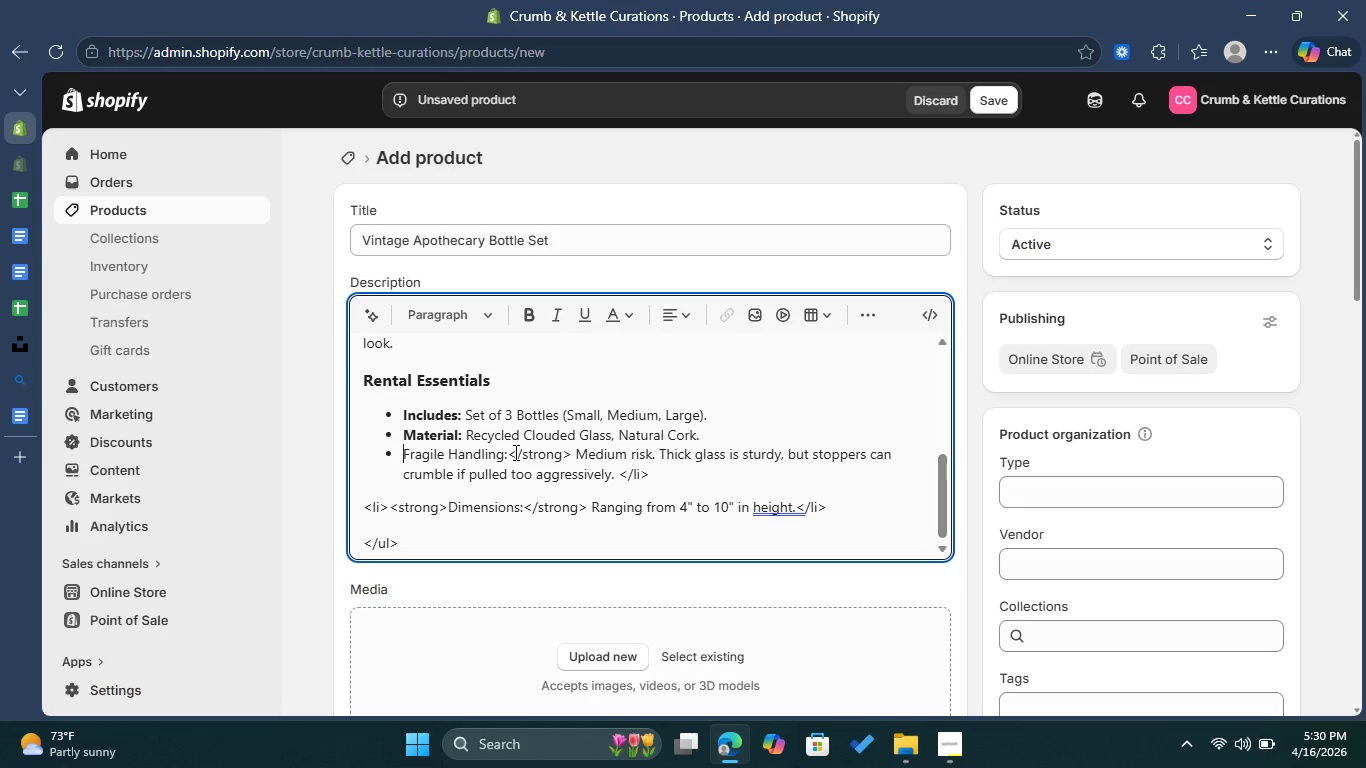 
left_click_drag(start_coordinate=[509, 452], to_coordinate=[405, 453])
 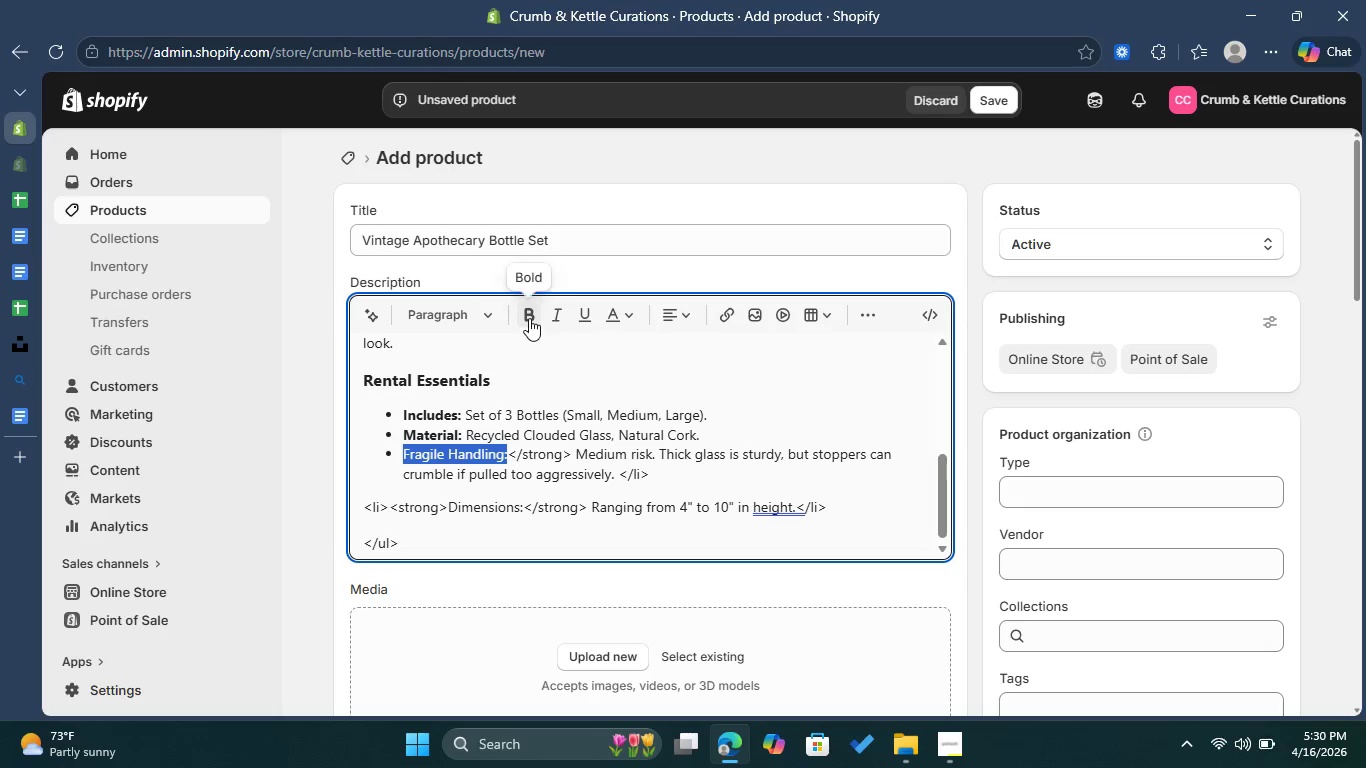 
left_click([529, 316])
 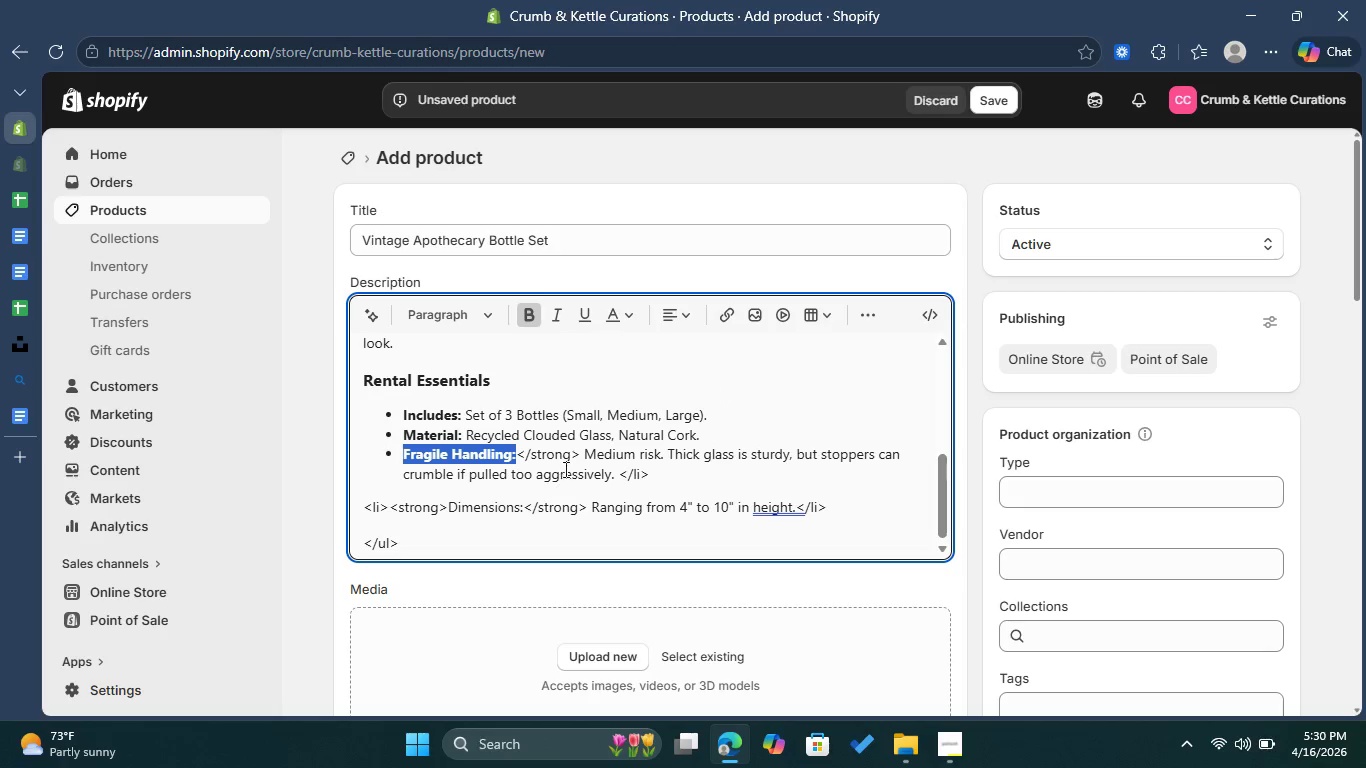 
left_click_drag(start_coordinate=[579, 456], to_coordinate=[519, 452])
 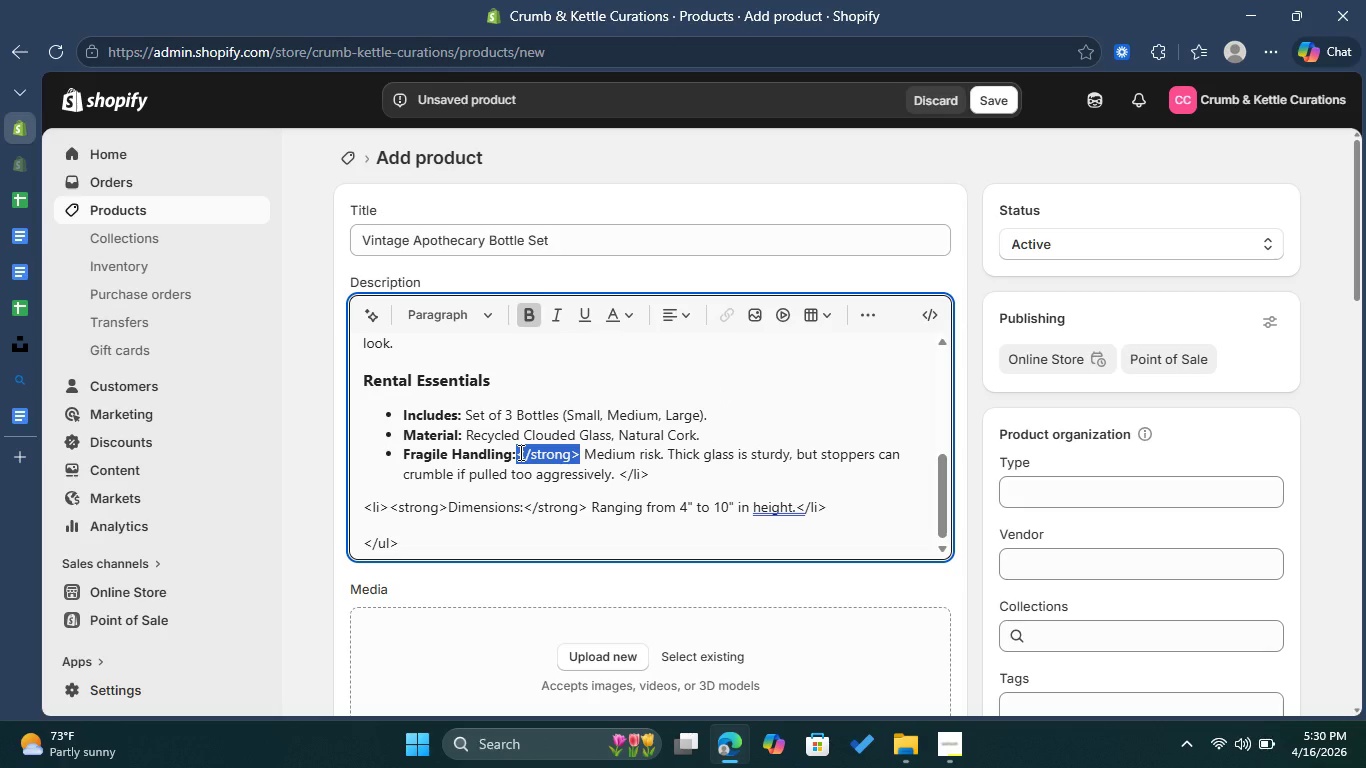 
key(Backspace)
 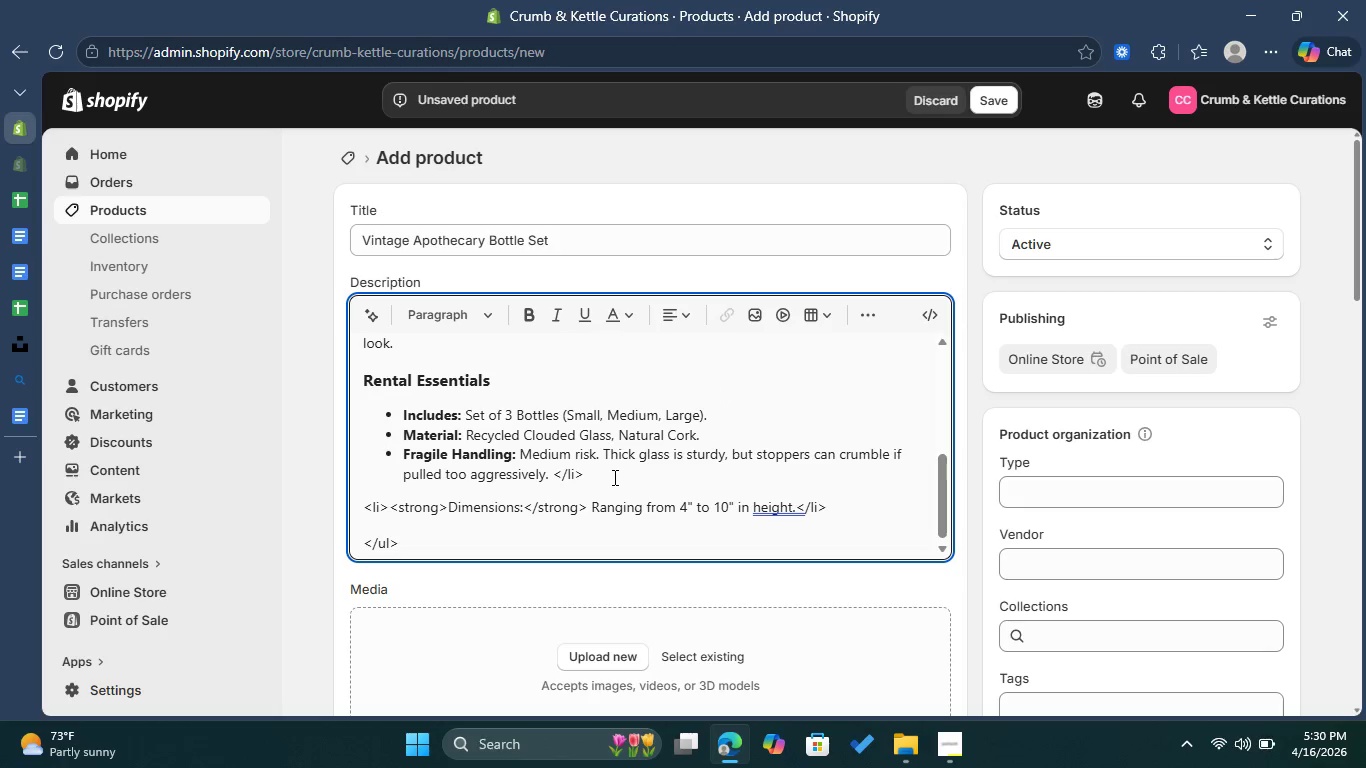 
left_click_drag(start_coordinate=[605, 477], to_coordinate=[553, 477])
 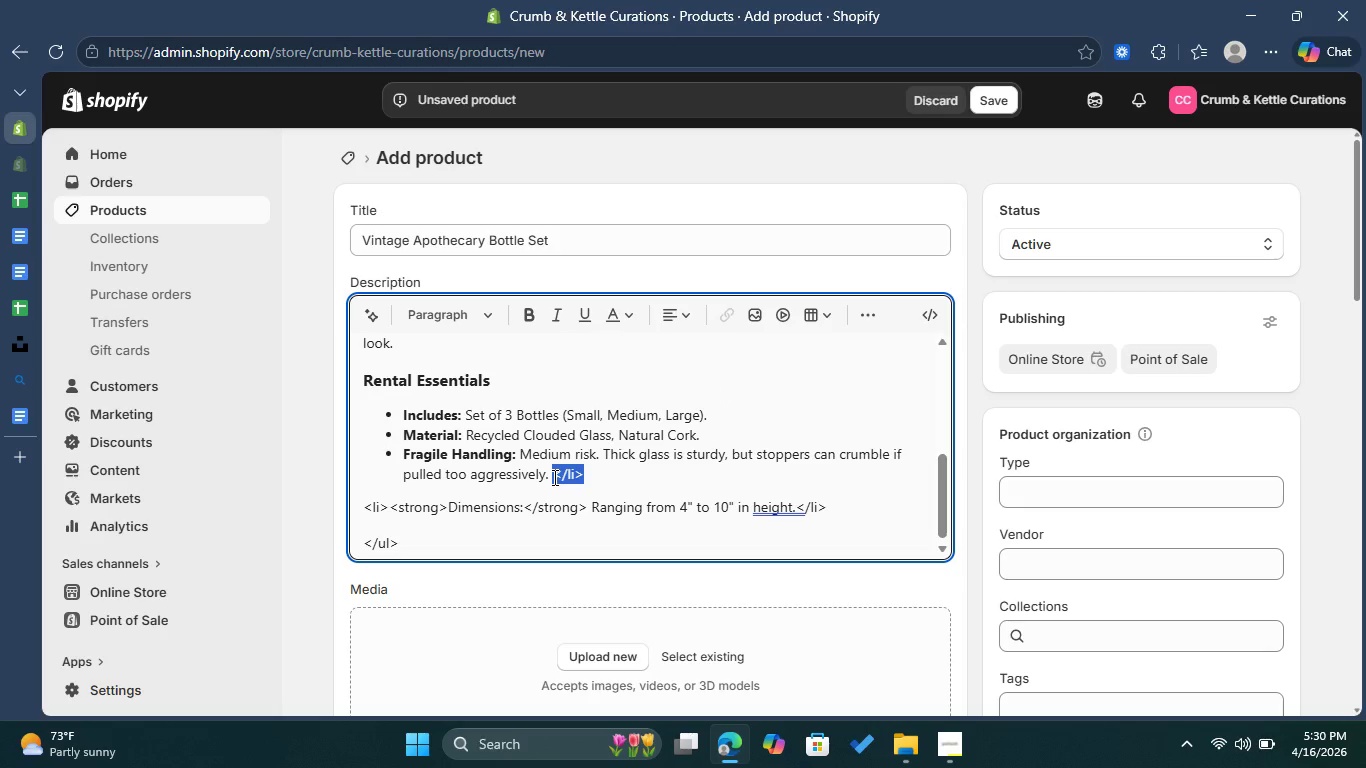 
key(Backspace)
 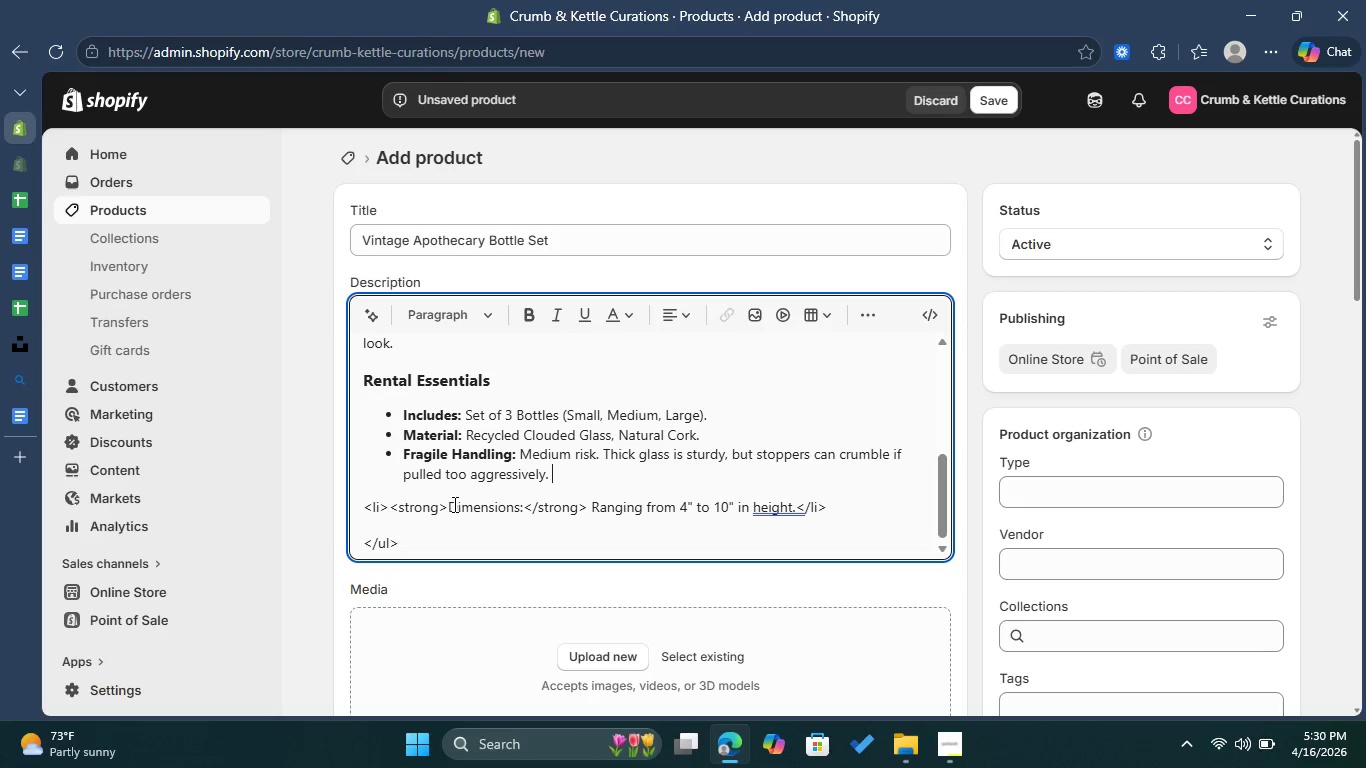 
left_click_drag(start_coordinate=[450, 504], to_coordinate=[342, 501])
 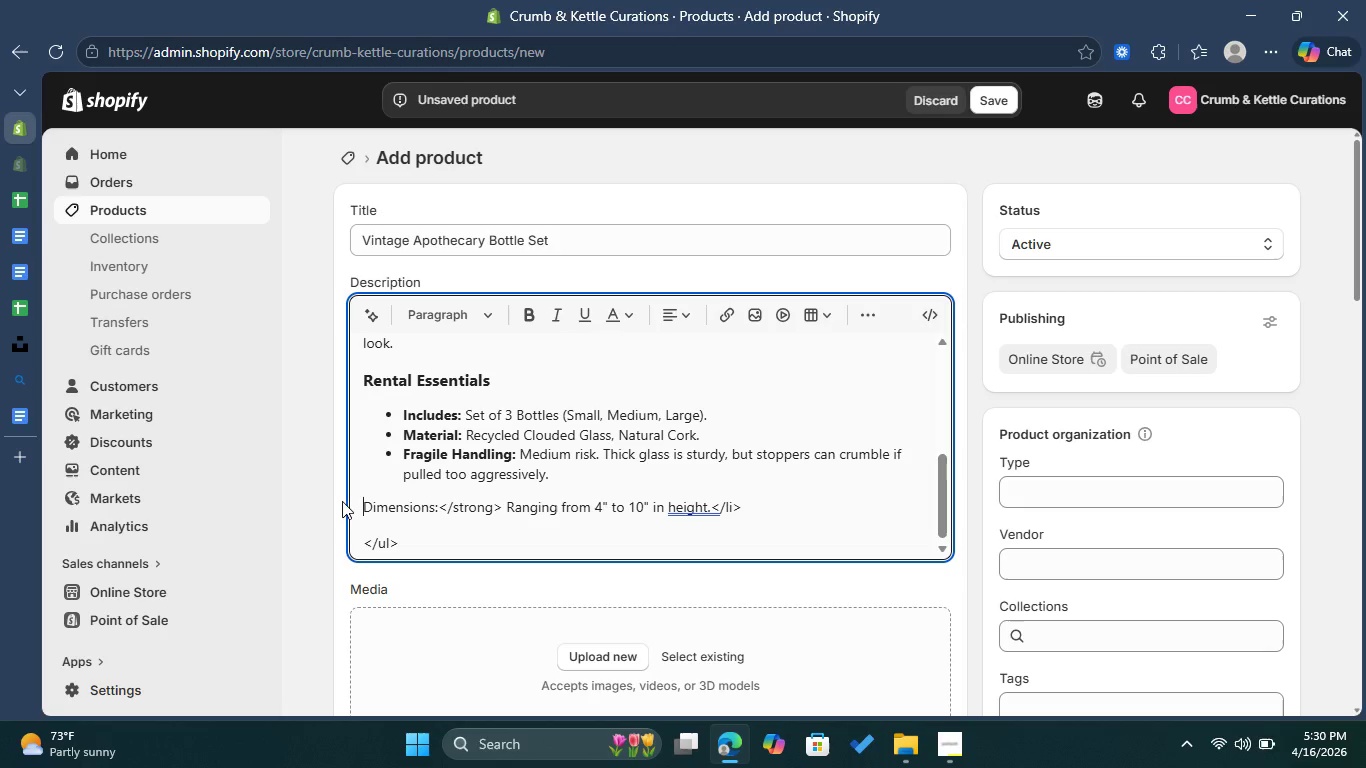 
key(Backspace)
 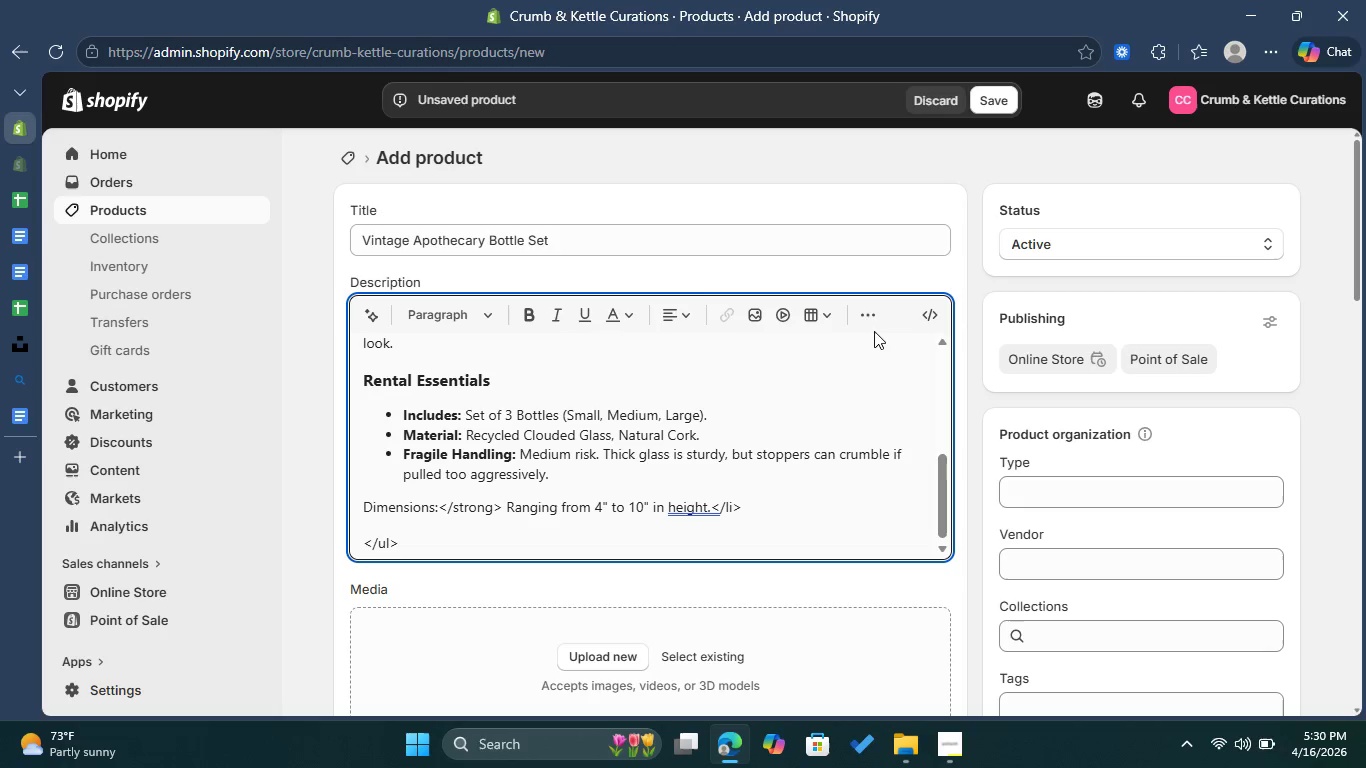 
left_click([871, 313])
 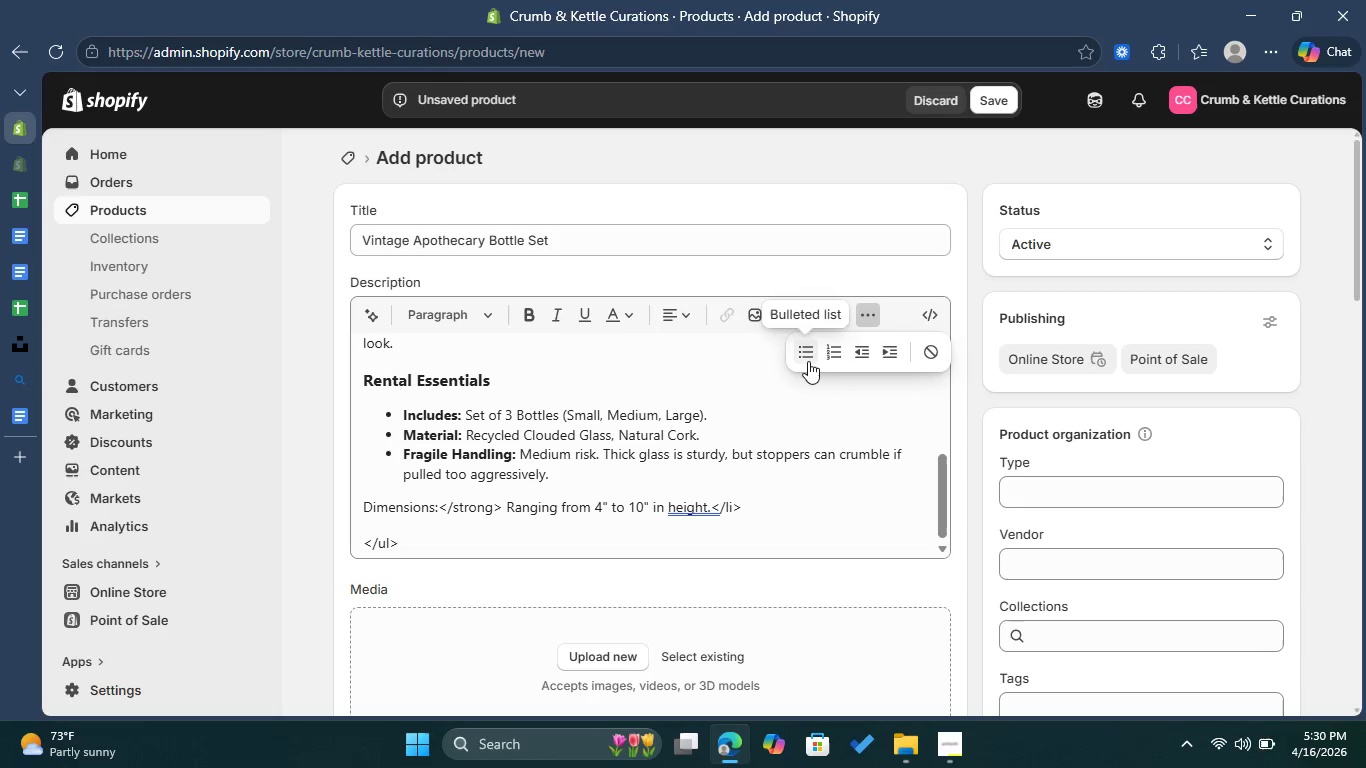 
left_click([808, 360])
 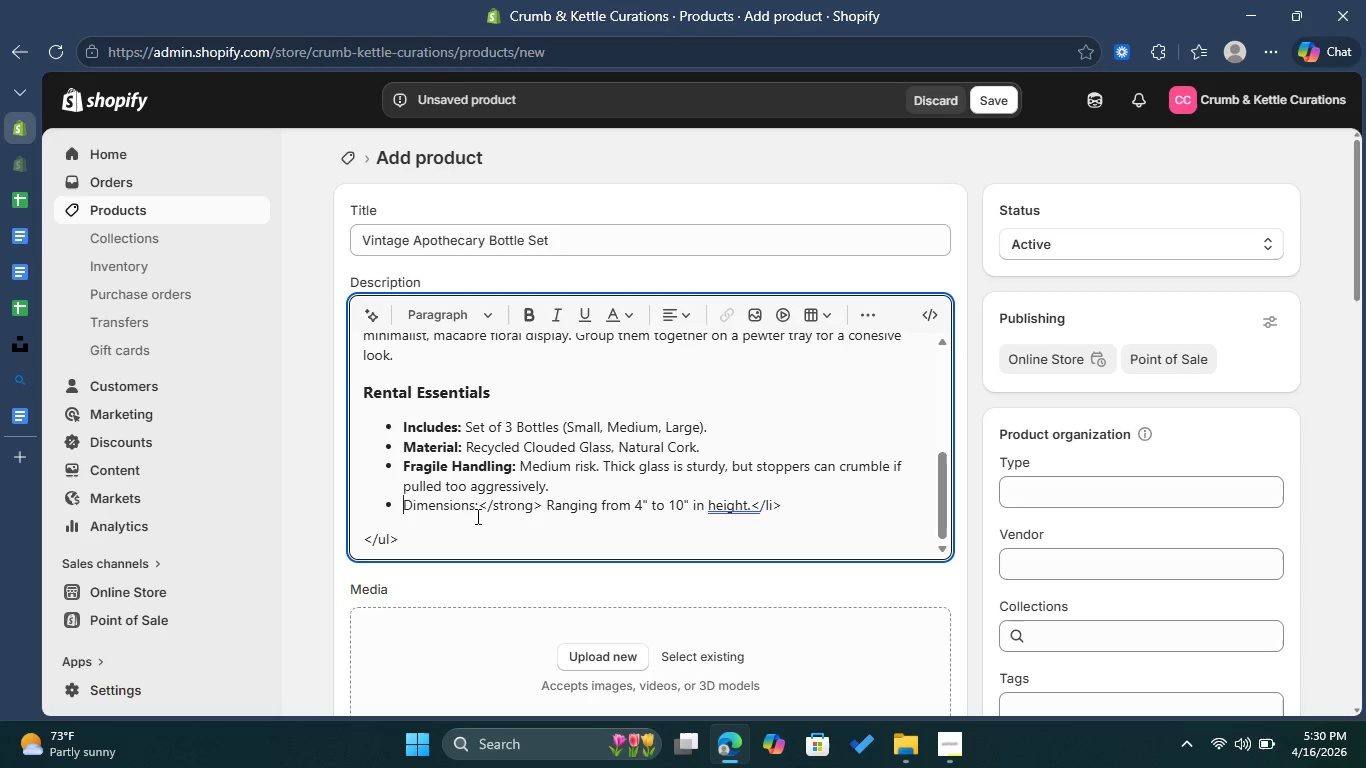 
left_click_drag(start_coordinate=[479, 509], to_coordinate=[406, 506])
 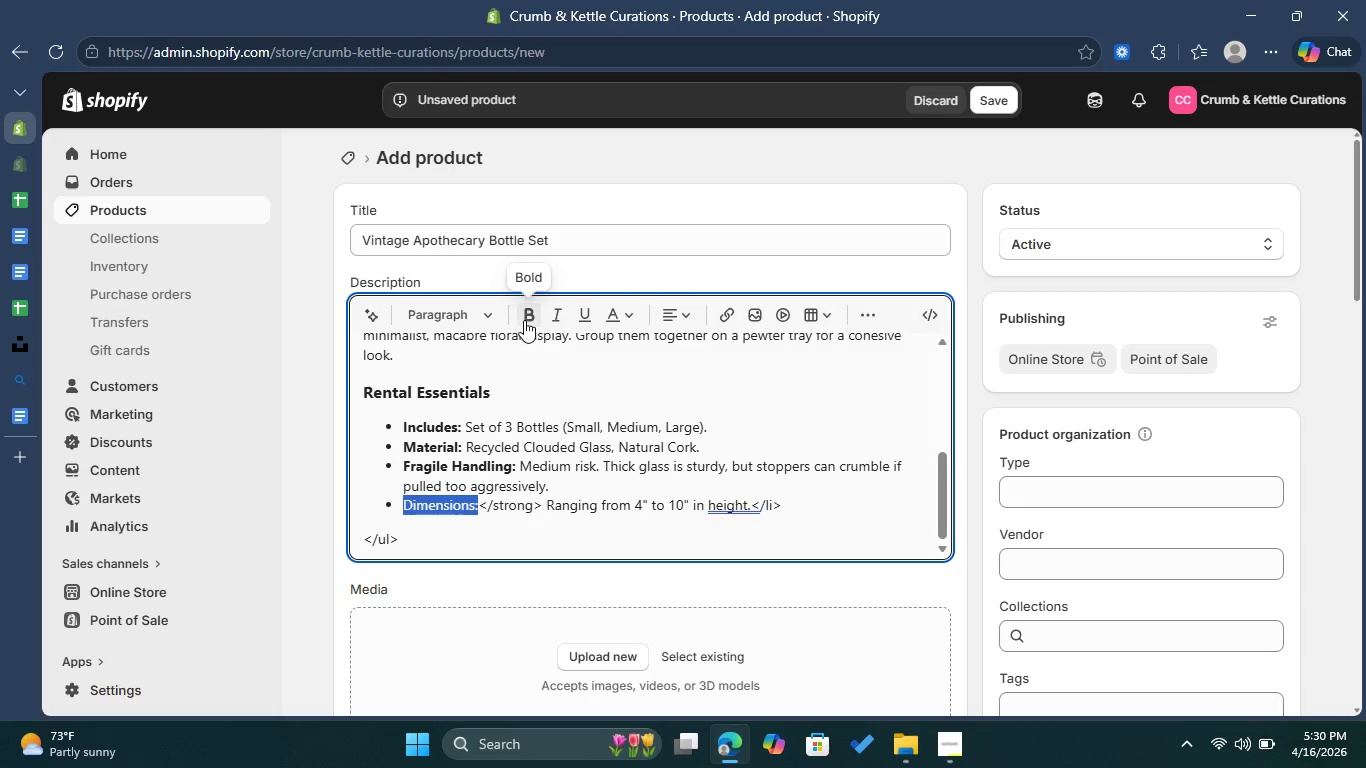 
left_click([524, 319])
 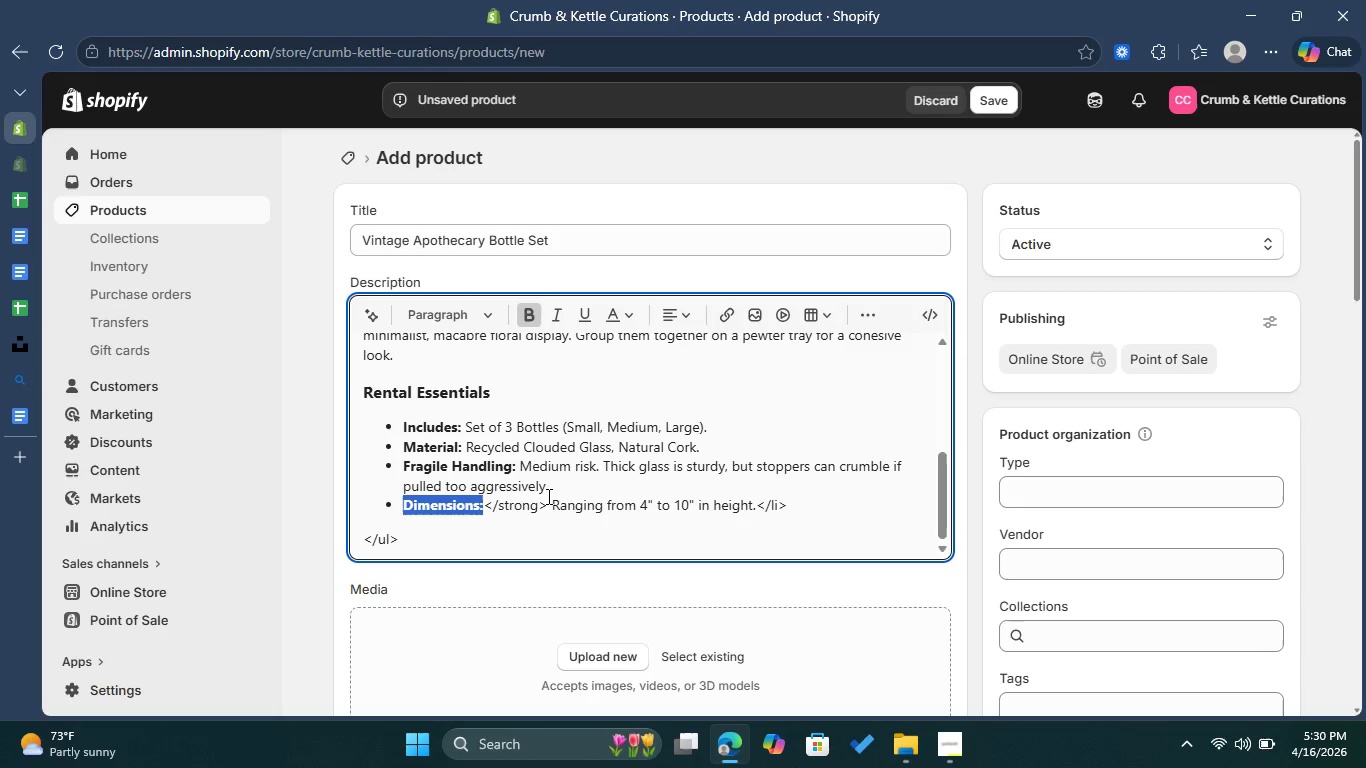 
left_click_drag(start_coordinate=[549, 497], to_coordinate=[488, 496])
 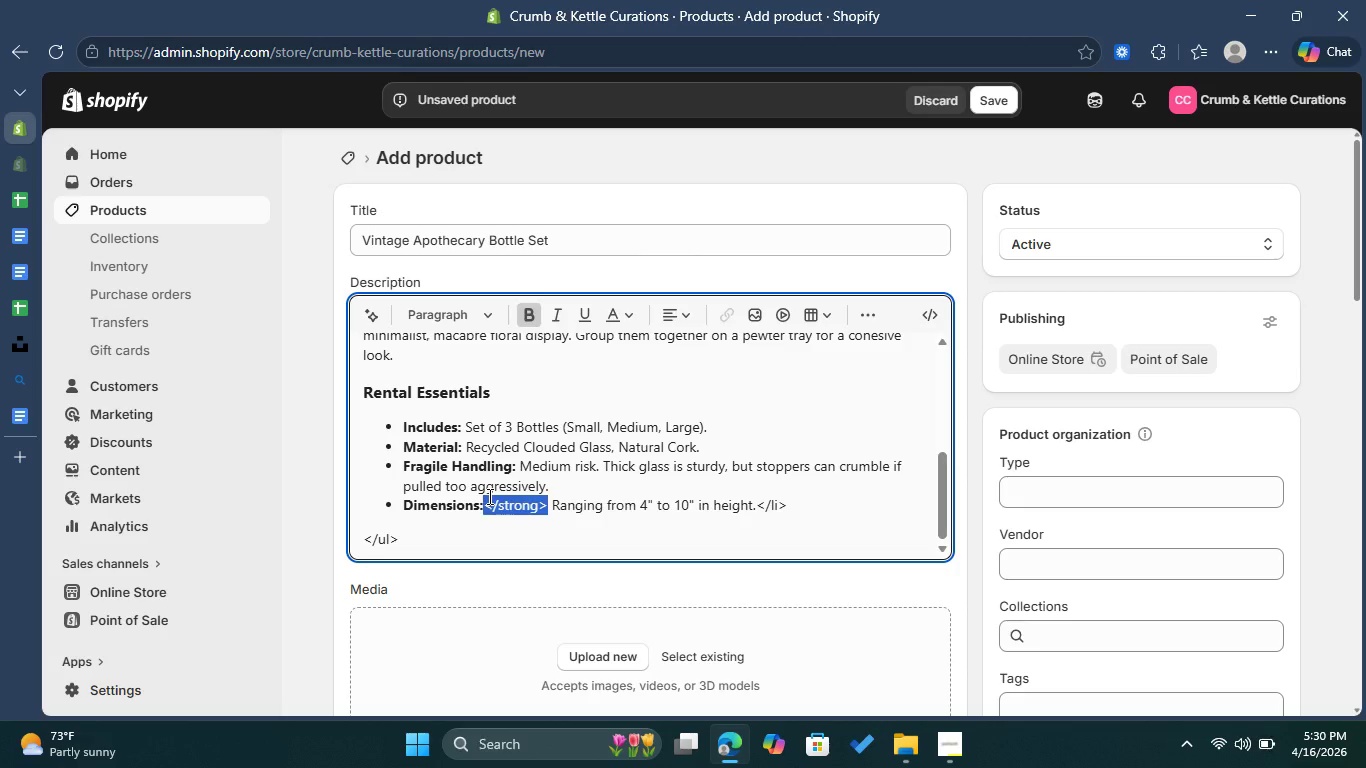 
key(Backspace)
 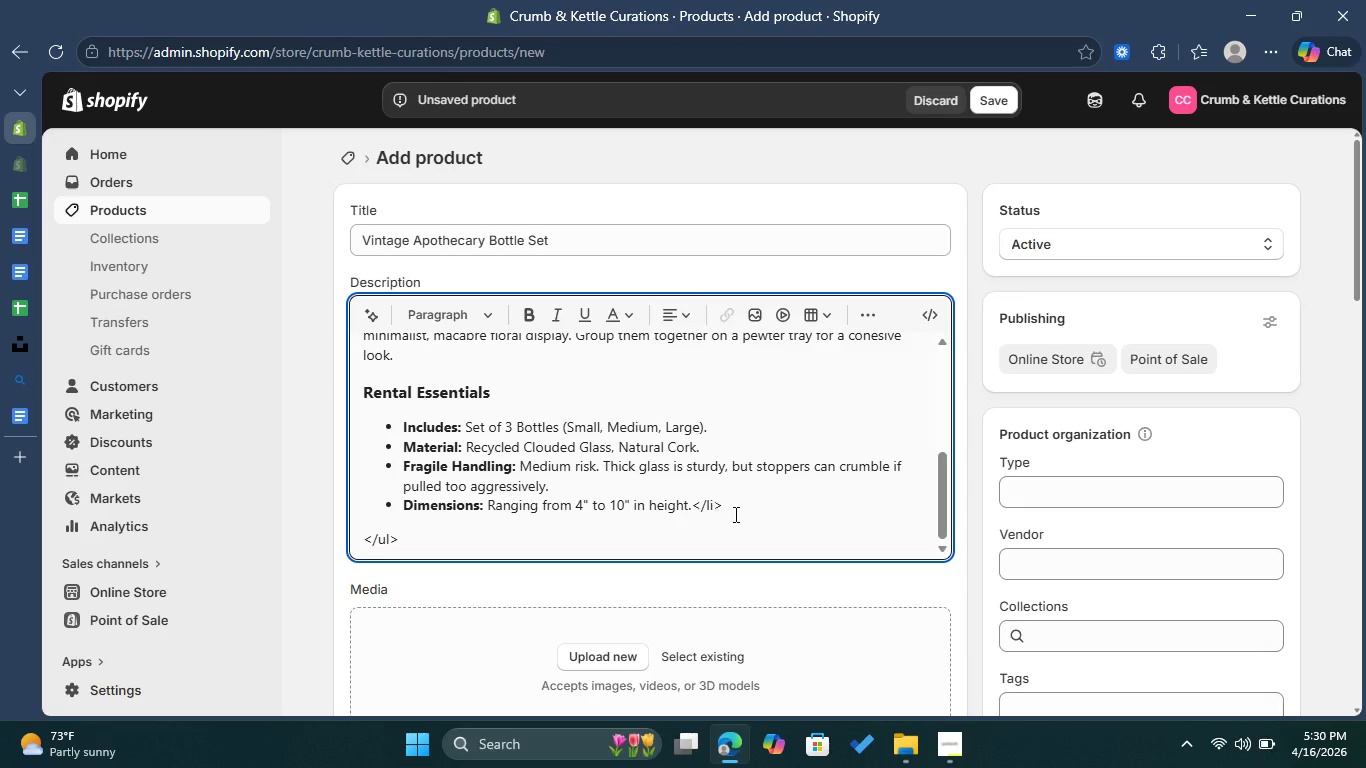 
left_click_drag(start_coordinate=[730, 508], to_coordinate=[694, 504])
 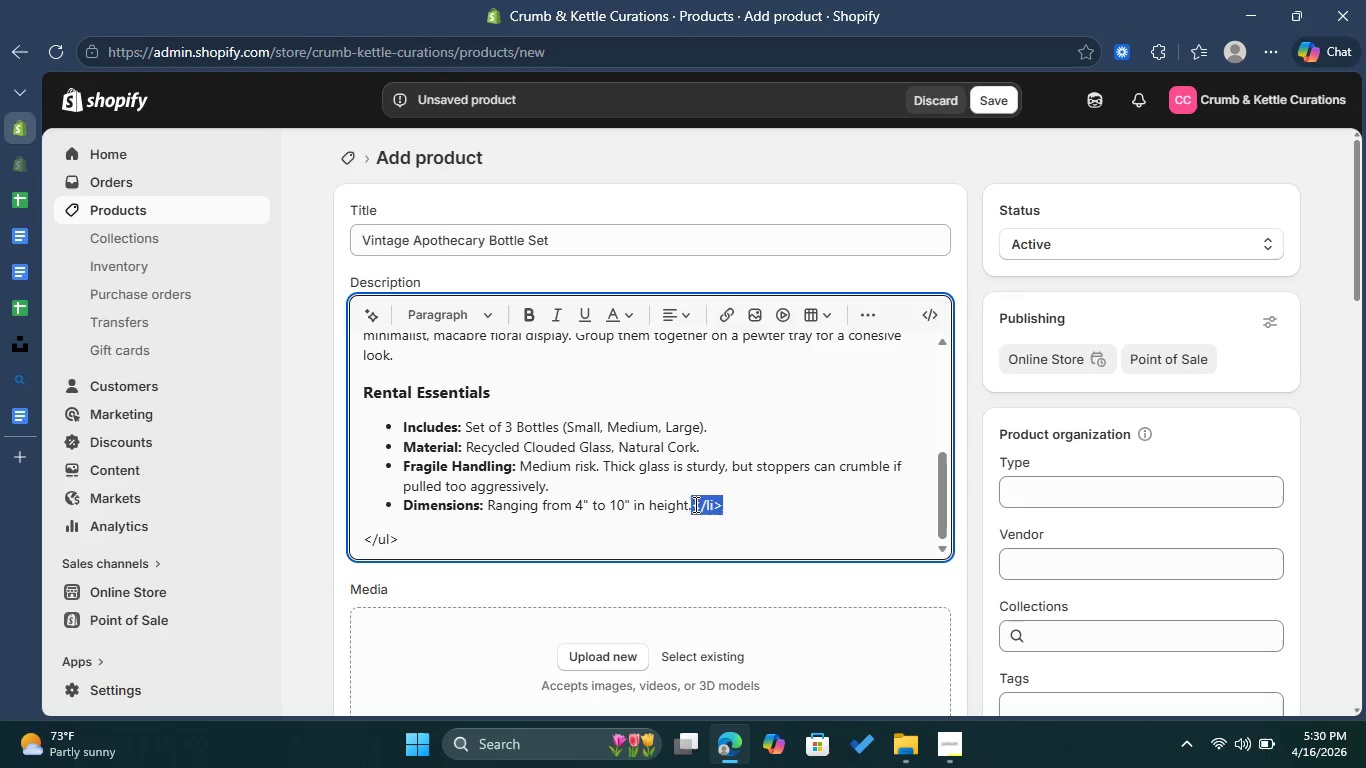 
key(Backspace)
 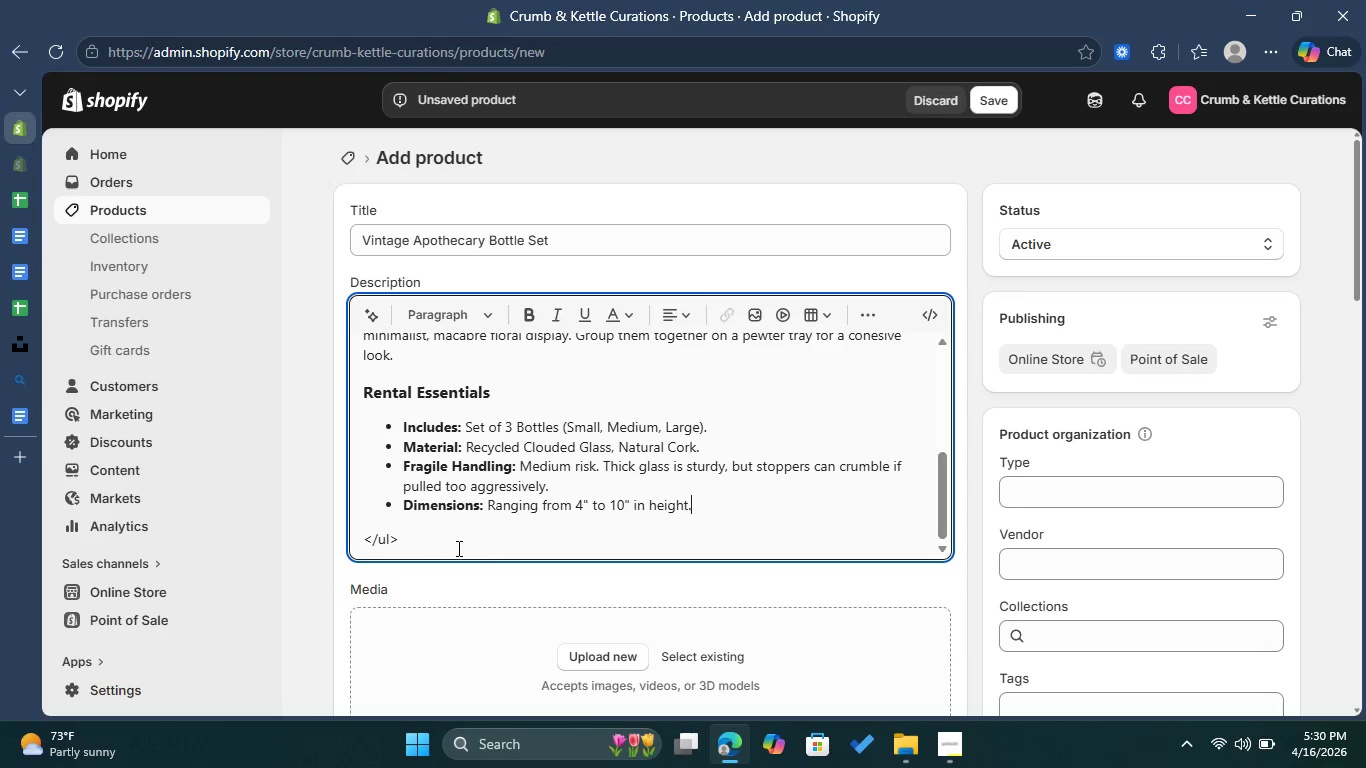 
left_click_drag(start_coordinate=[441, 545], to_coordinate=[360, 528])
 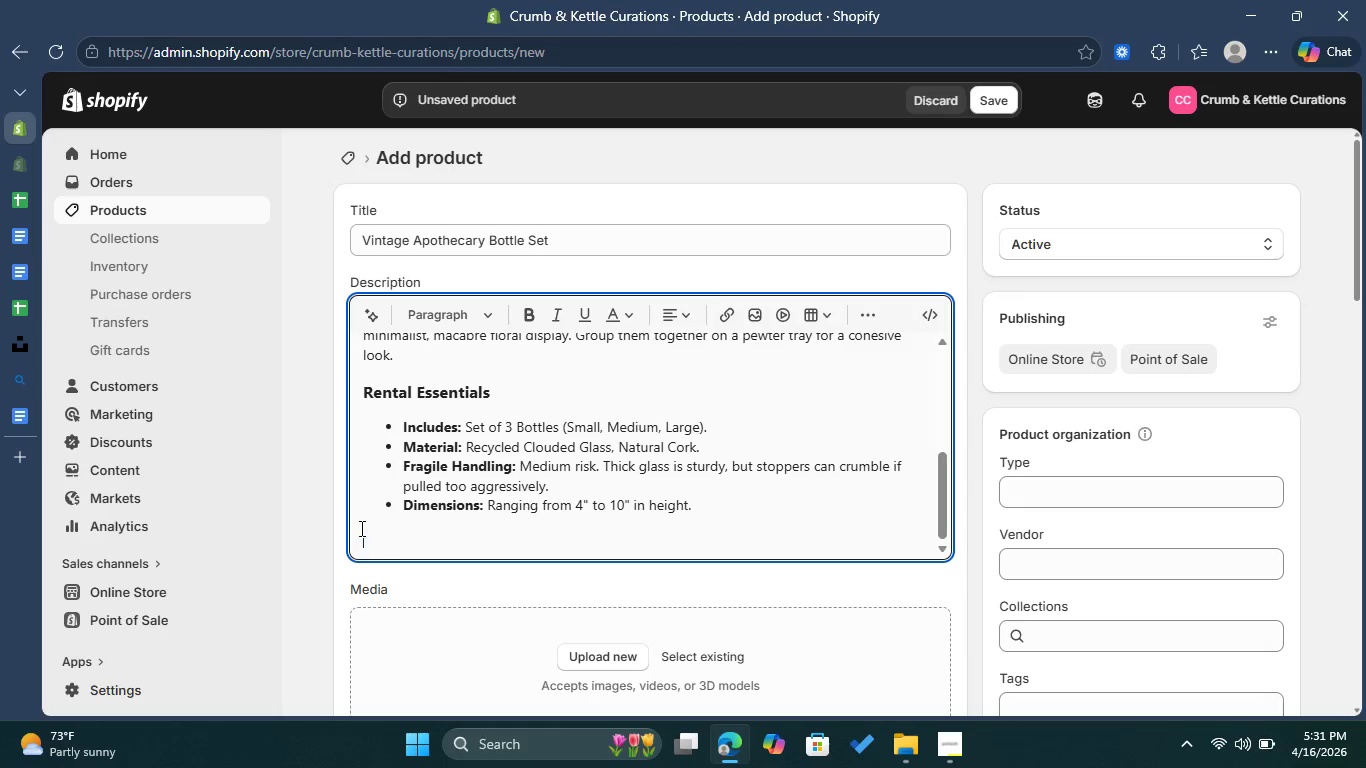 
key(Backspace)
 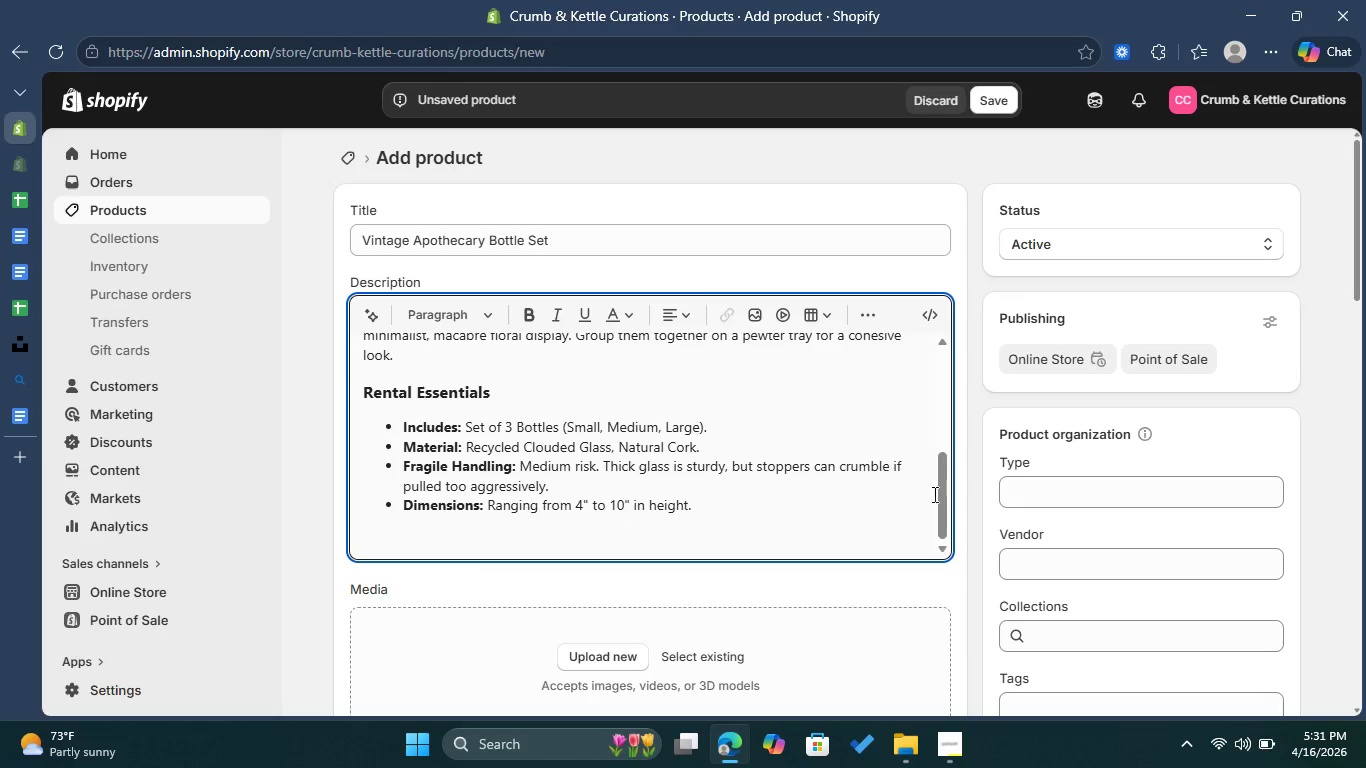 
left_click_drag(start_coordinate=[942, 501], to_coordinate=[935, 559])
 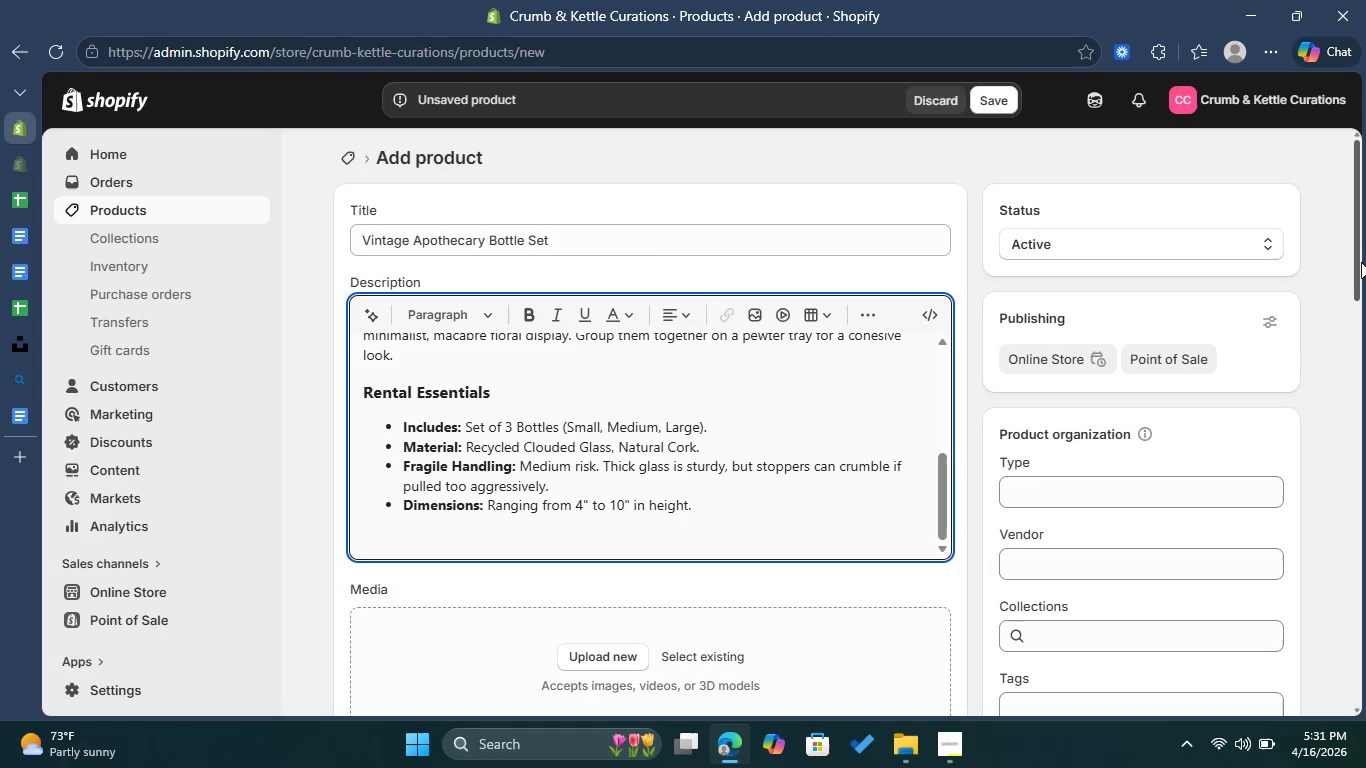 
left_click_drag(start_coordinate=[1361, 262], to_coordinate=[1351, 339])
 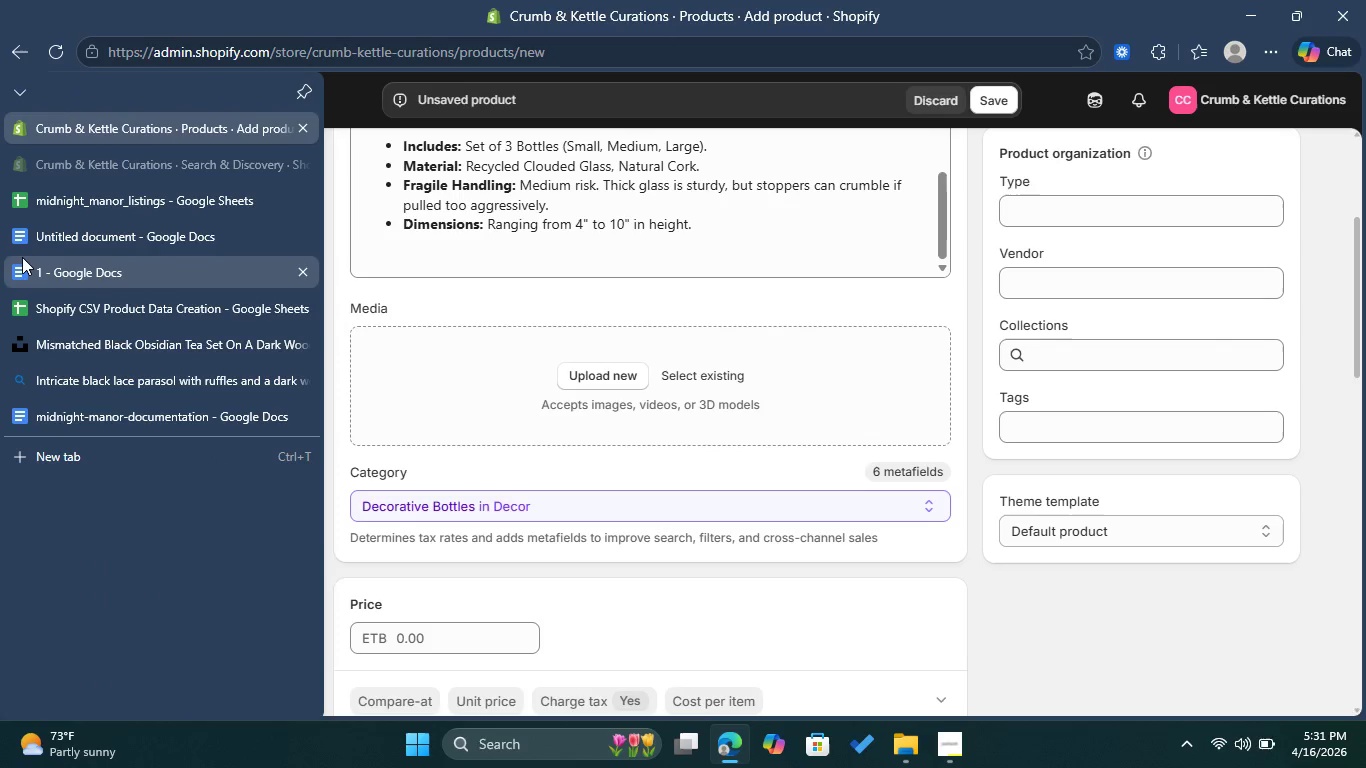 
left_click([41, 231])
 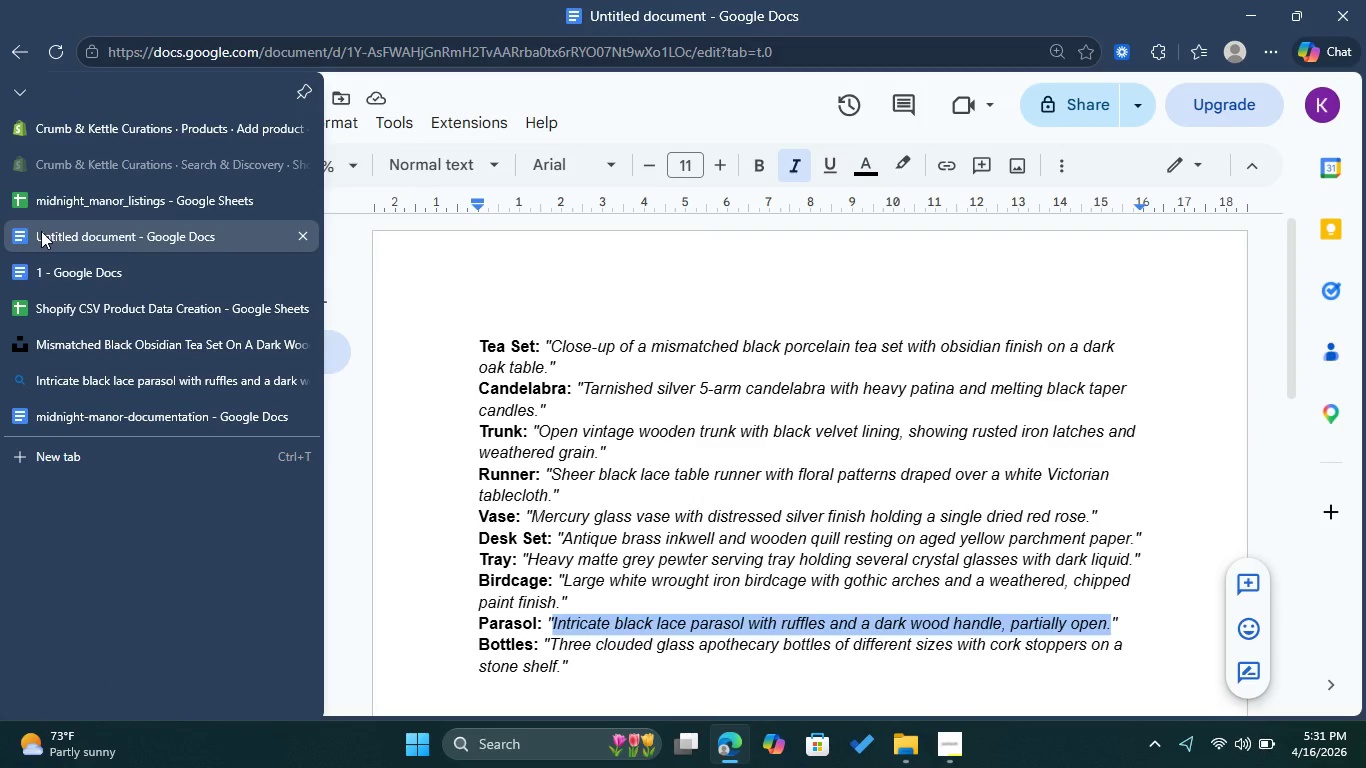 
wait(7.09)
 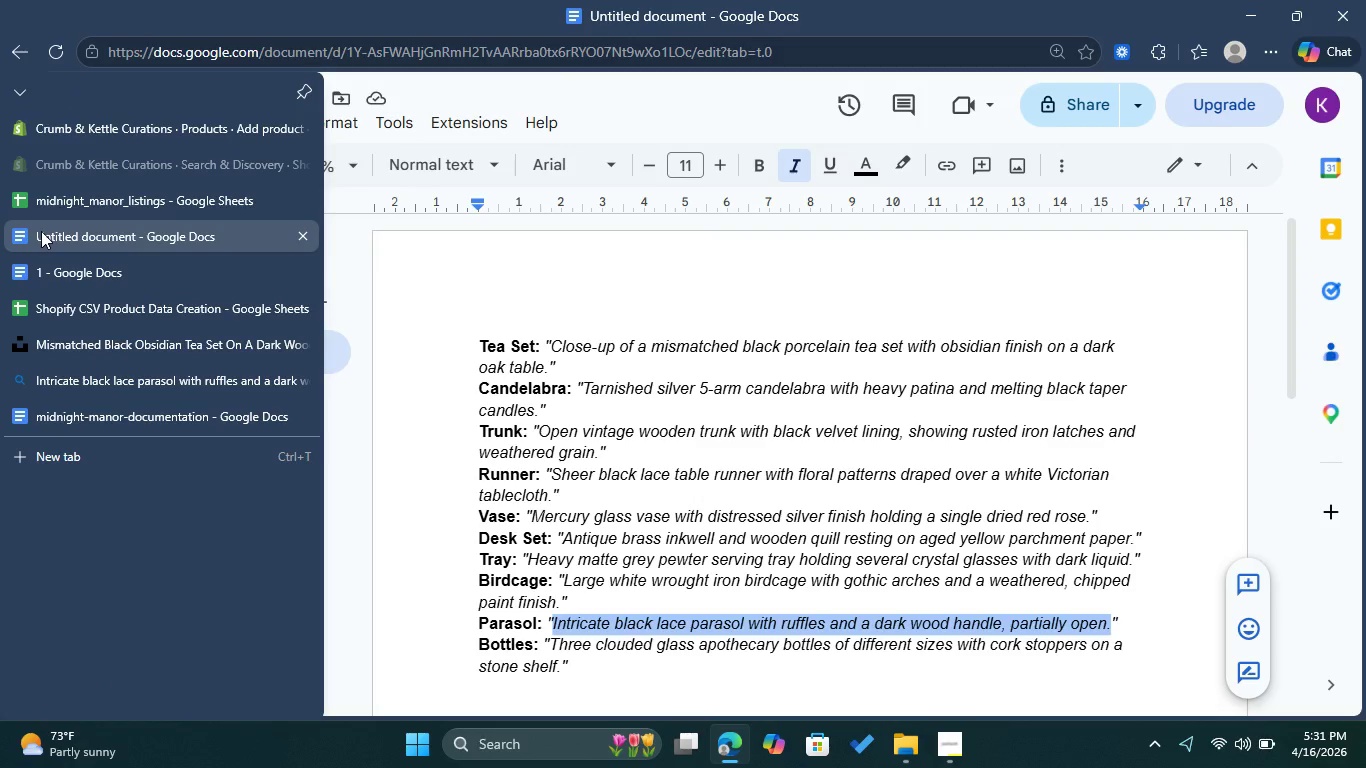 
left_click_drag(start_coordinate=[549, 643], to_coordinate=[556, 669])
 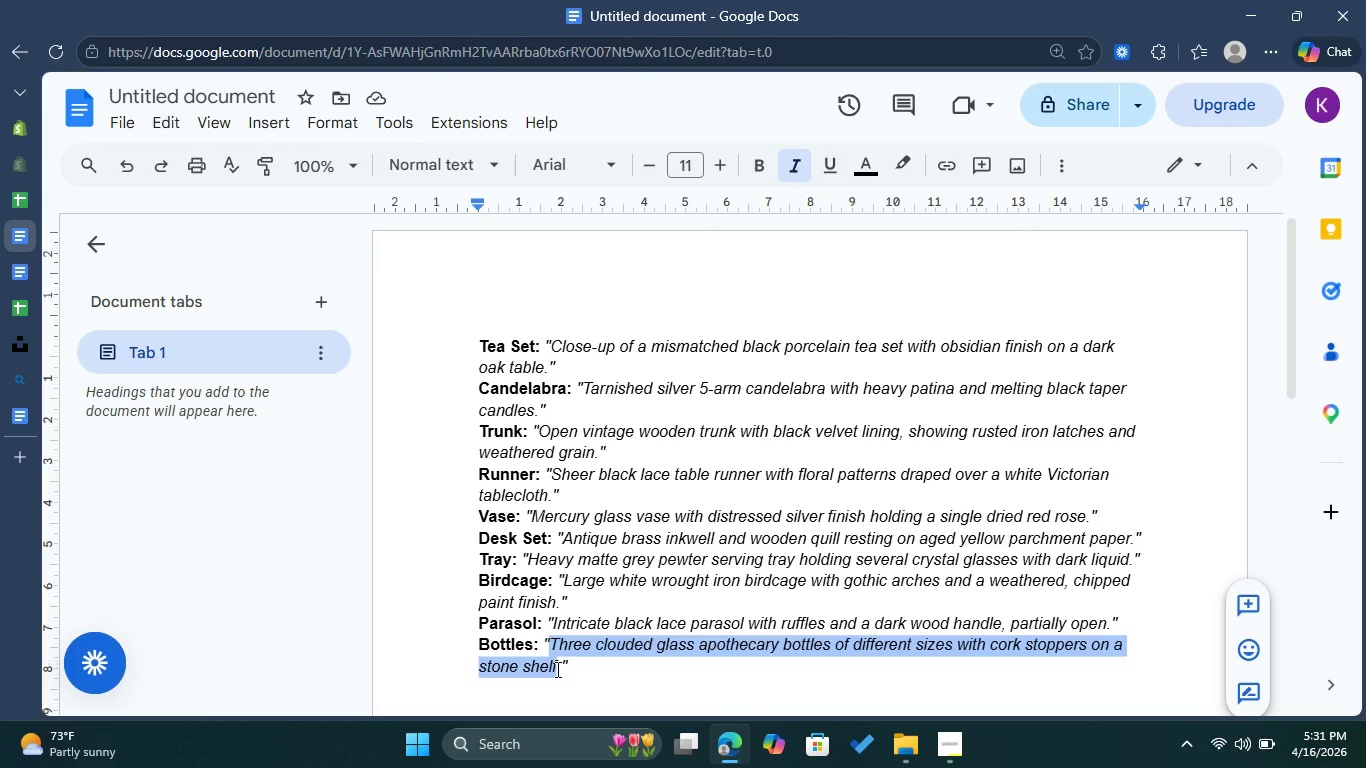 
key(Control+C)
 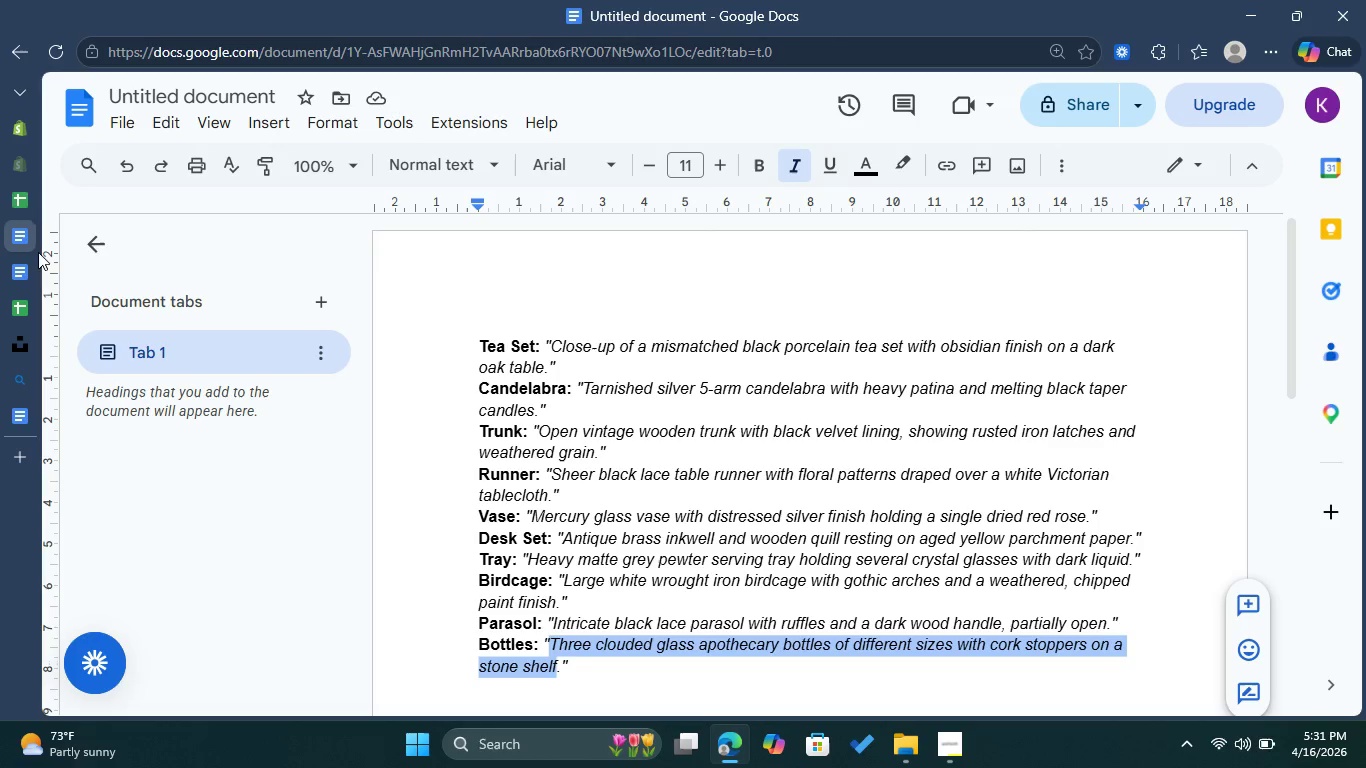 
mouse_move([-2, 121])
 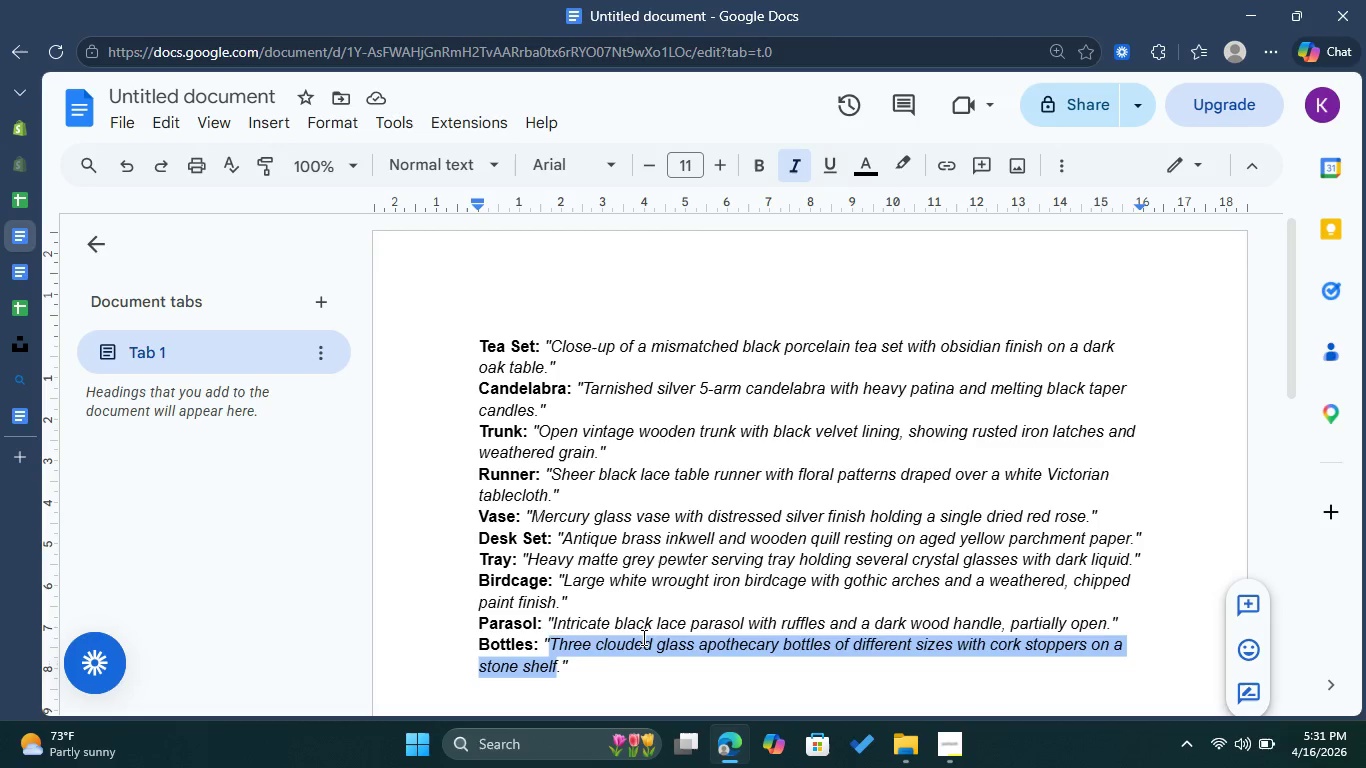 
key(Control+C)
 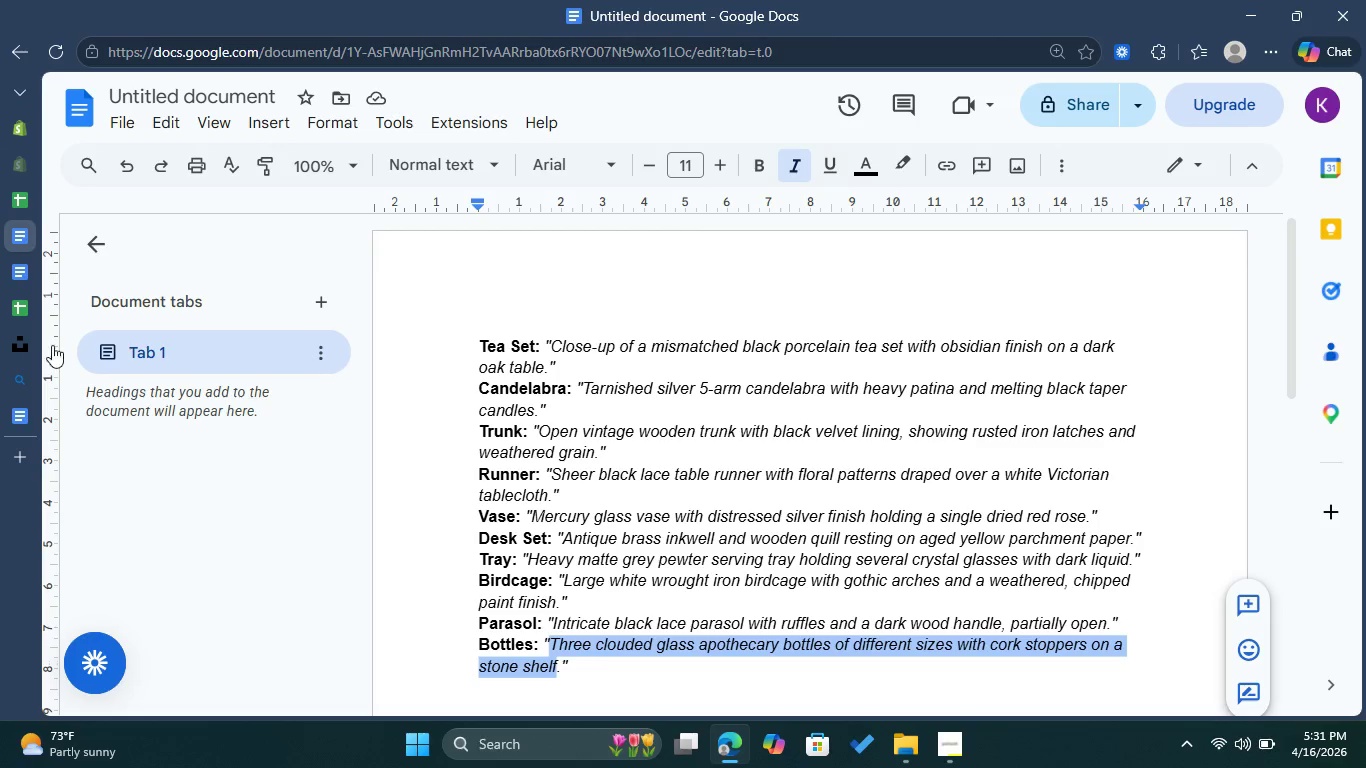 
mouse_move([43, 277])
 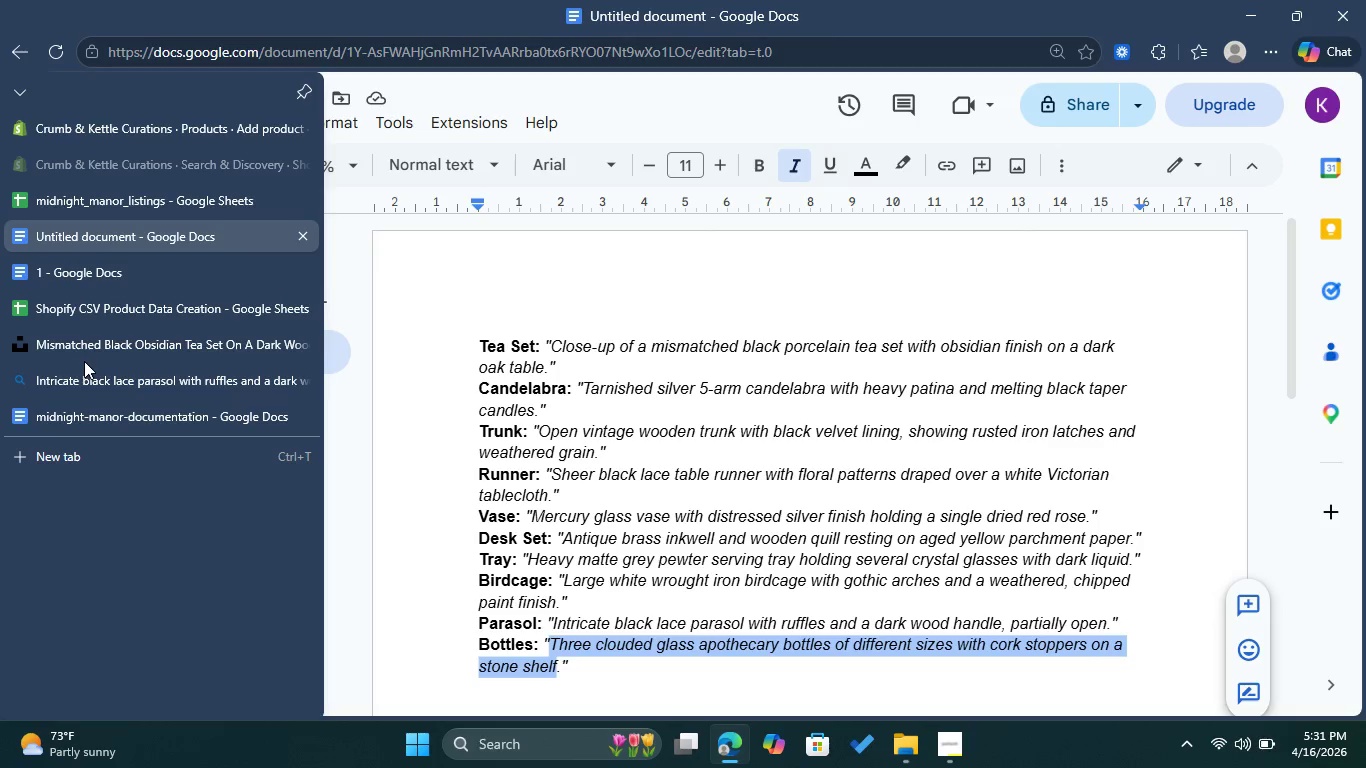 
left_click([84, 368])
 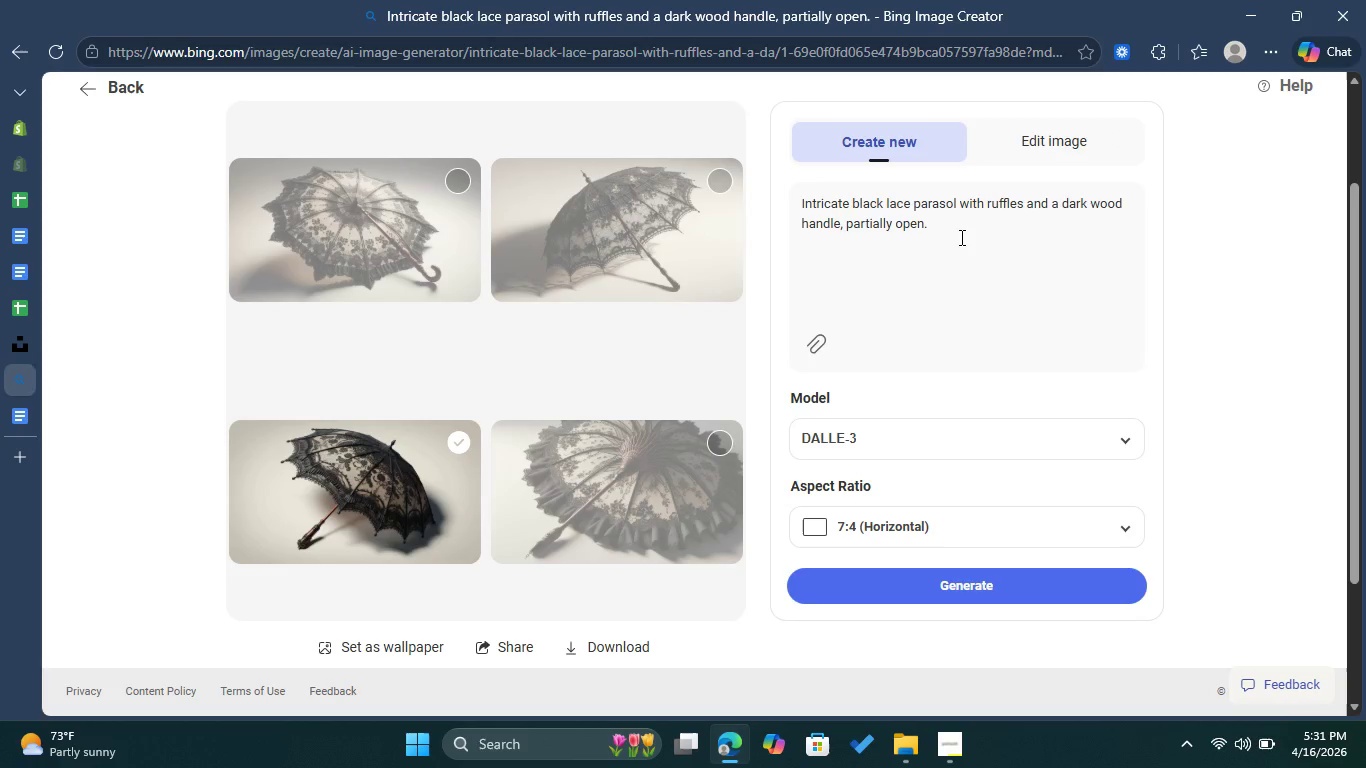 
left_click([960, 237])
 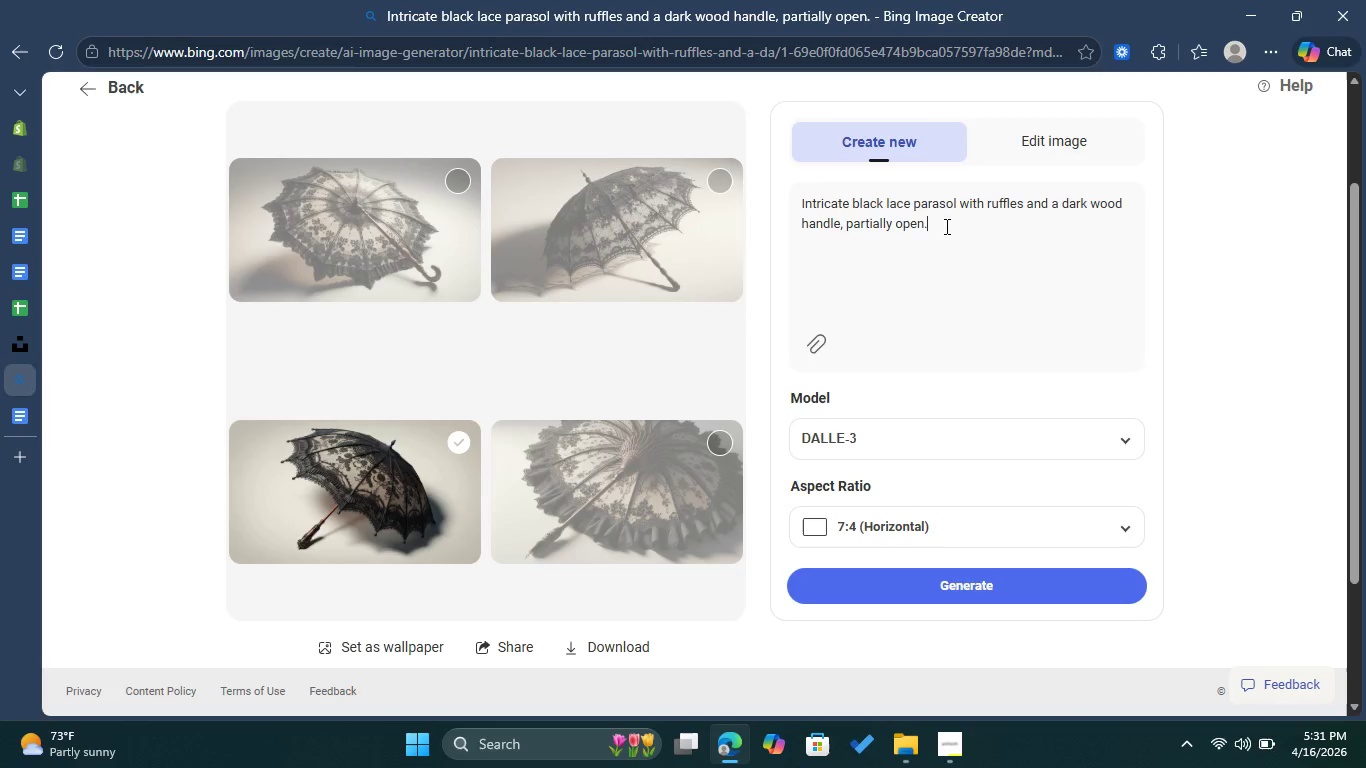 
left_click_drag(start_coordinate=[947, 227], to_coordinate=[798, 203])
 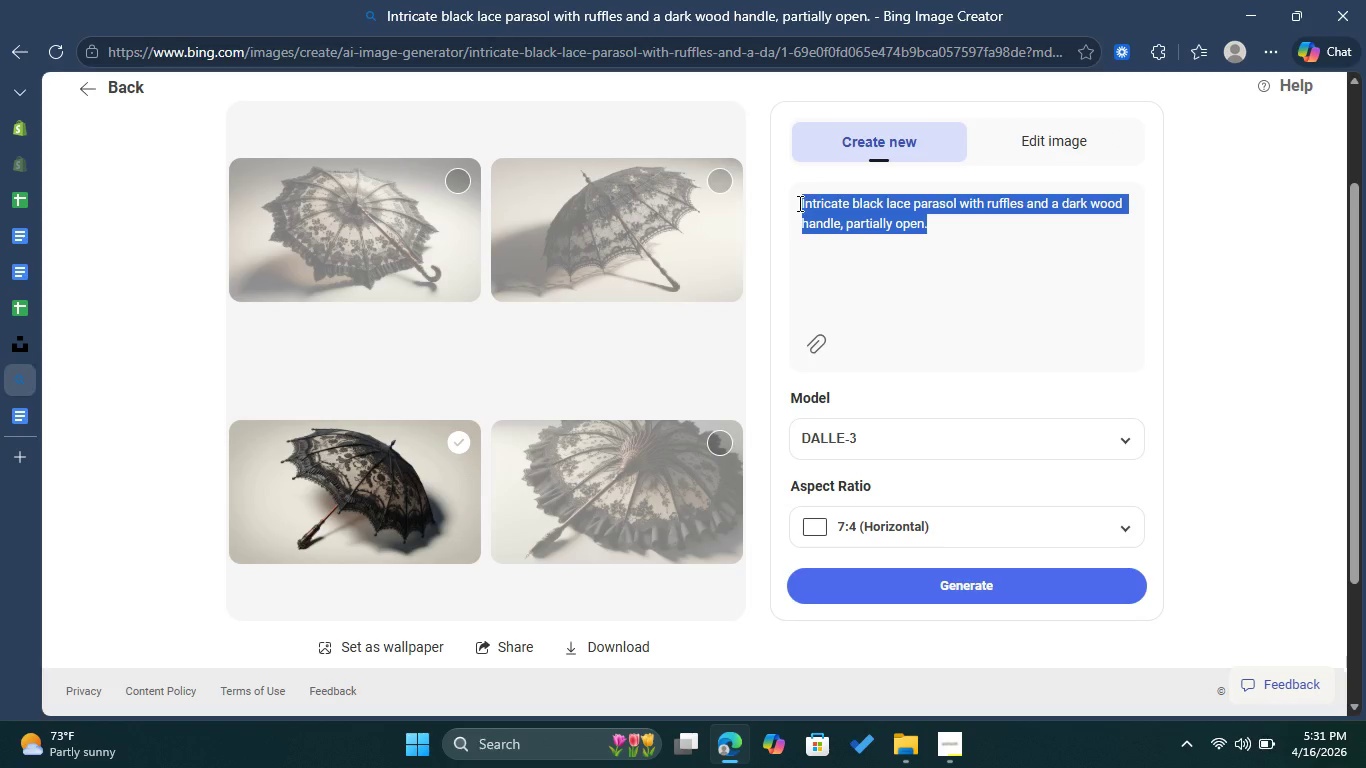 
key(Control+V)
 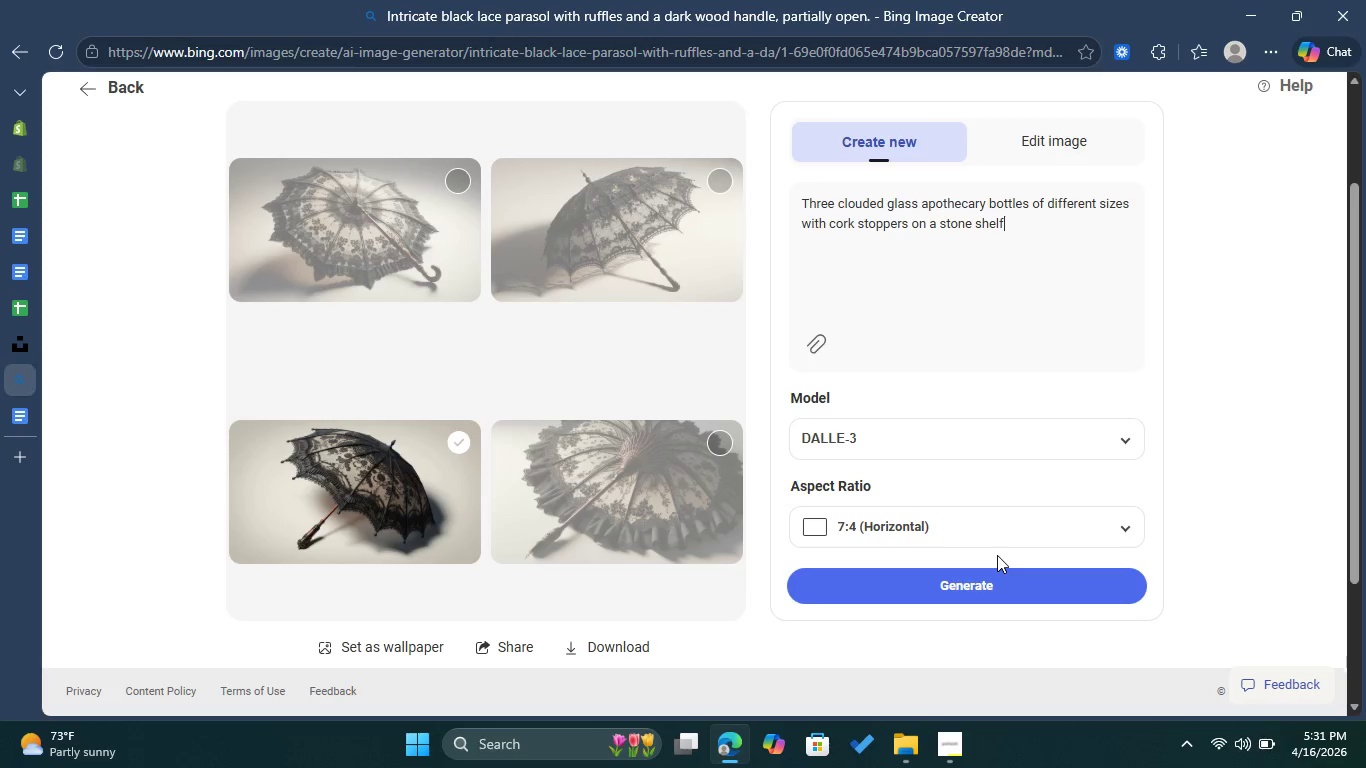 
left_click([981, 584])
 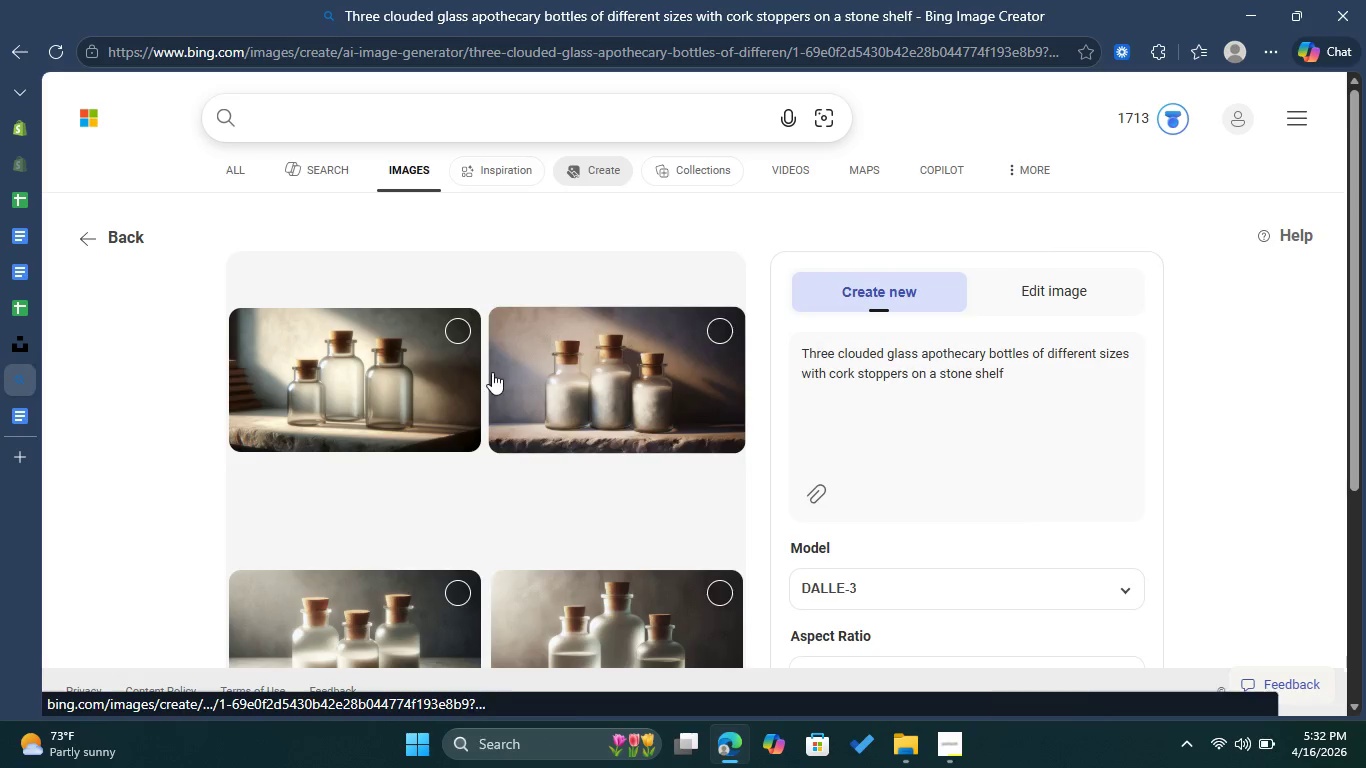 
wait(35.83)
 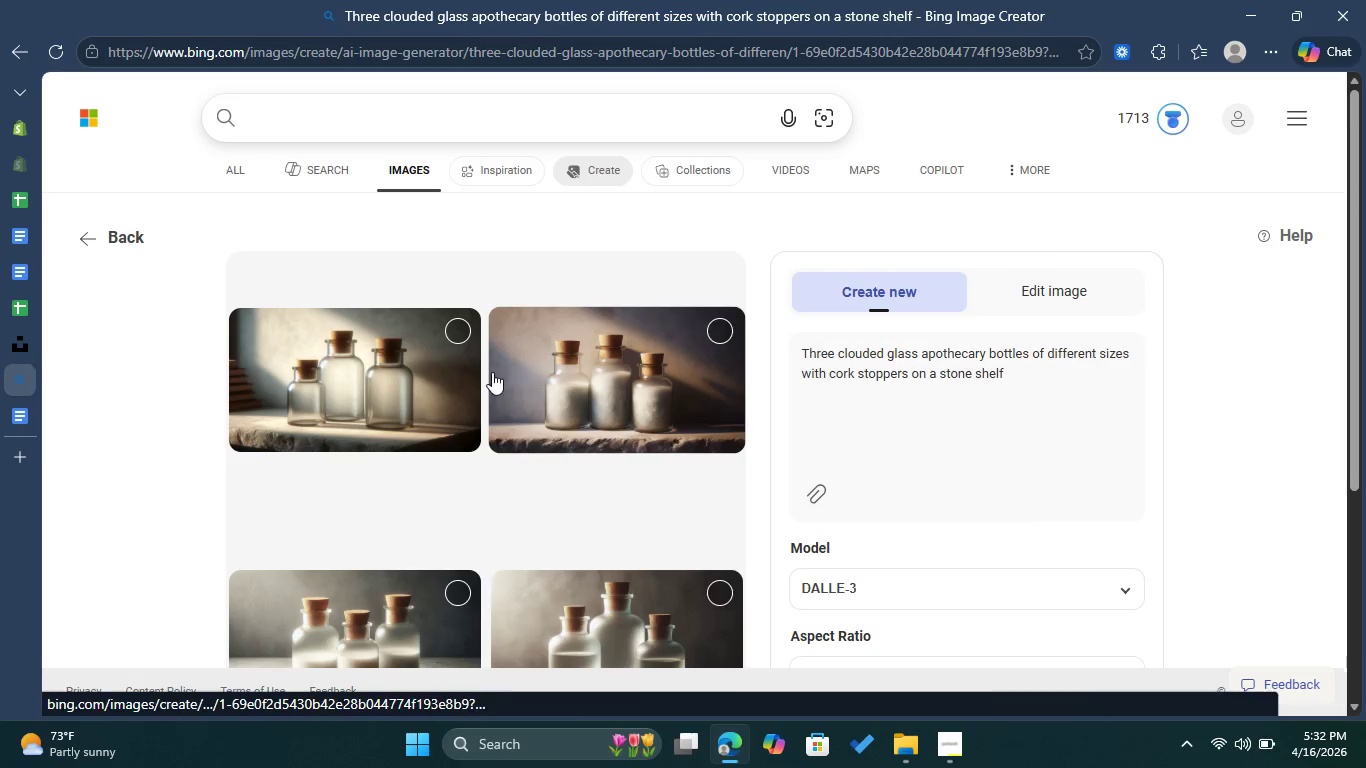 
left_click([449, 330])
 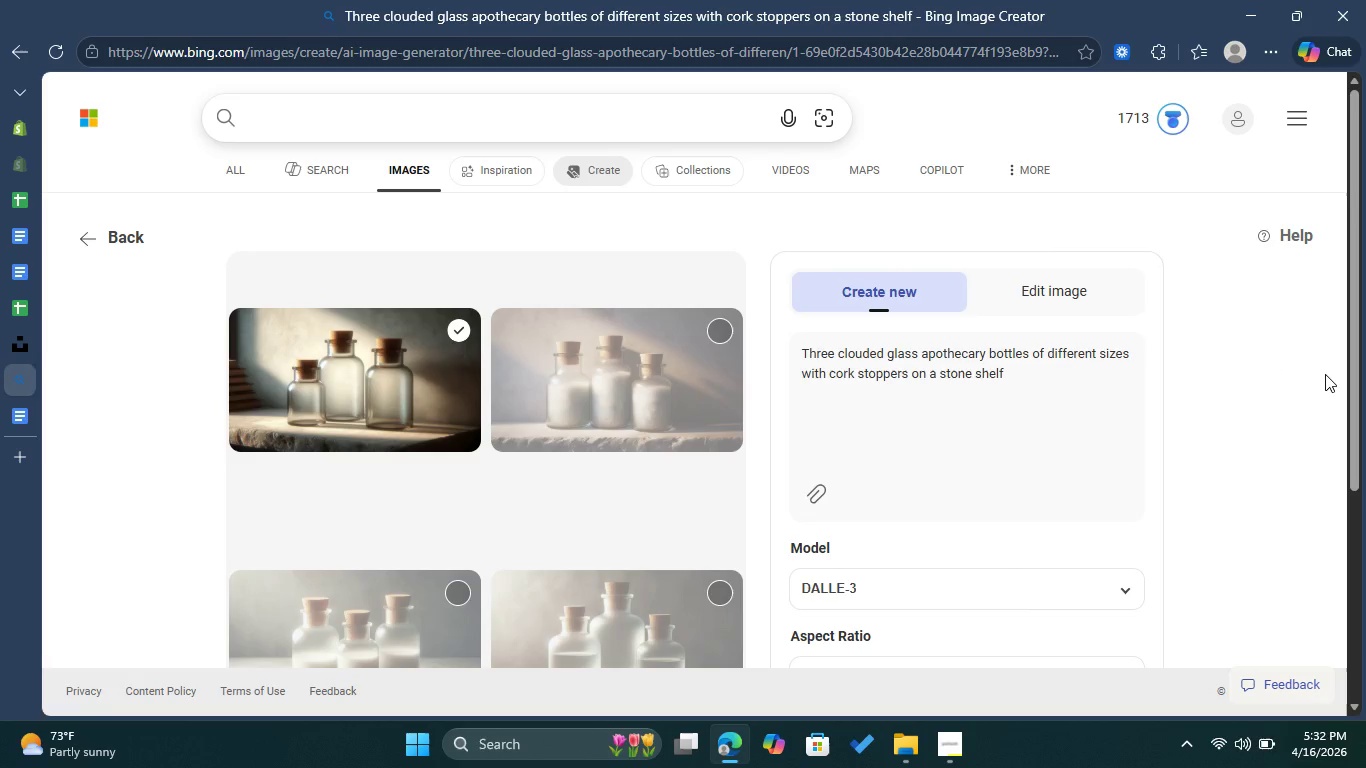 
left_click_drag(start_coordinate=[1356, 380], to_coordinate=[1348, 469])
 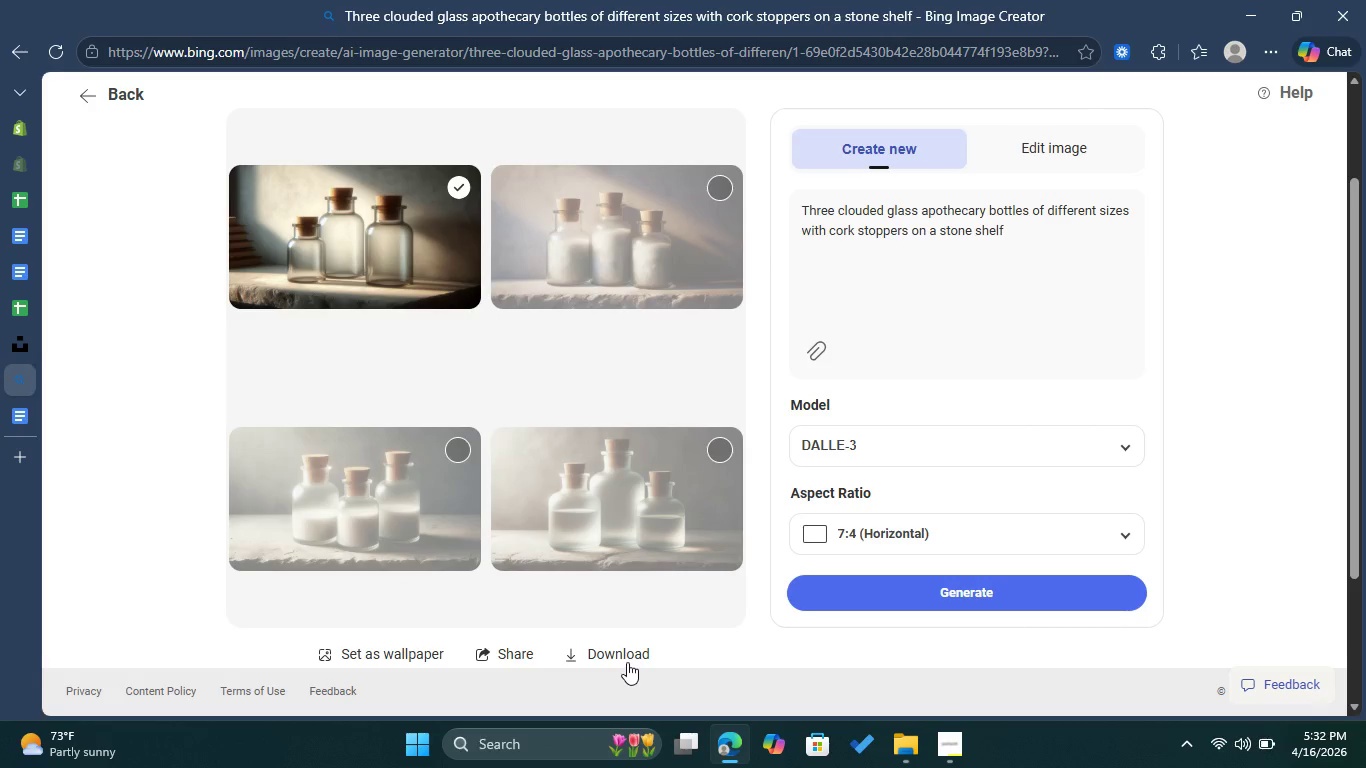 
left_click([627, 662])
 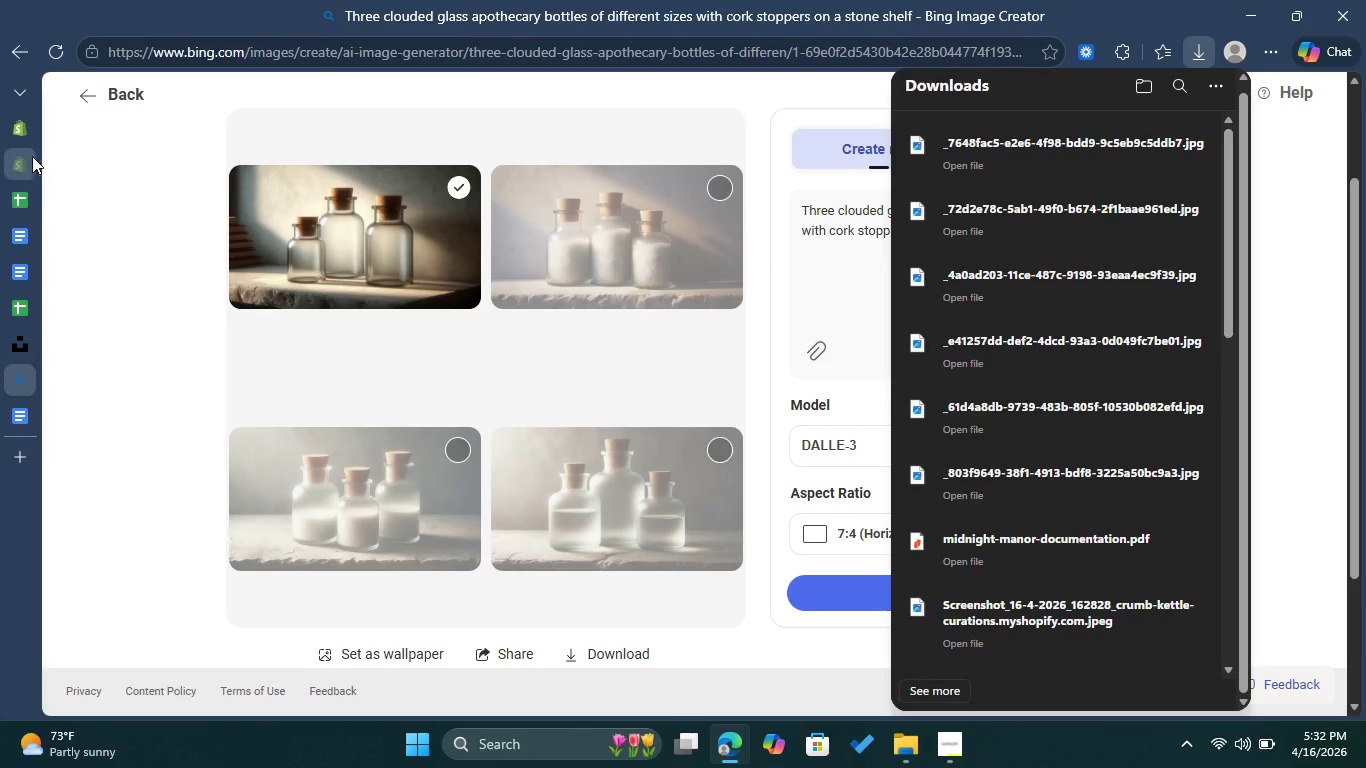 
left_click([25, 133])
 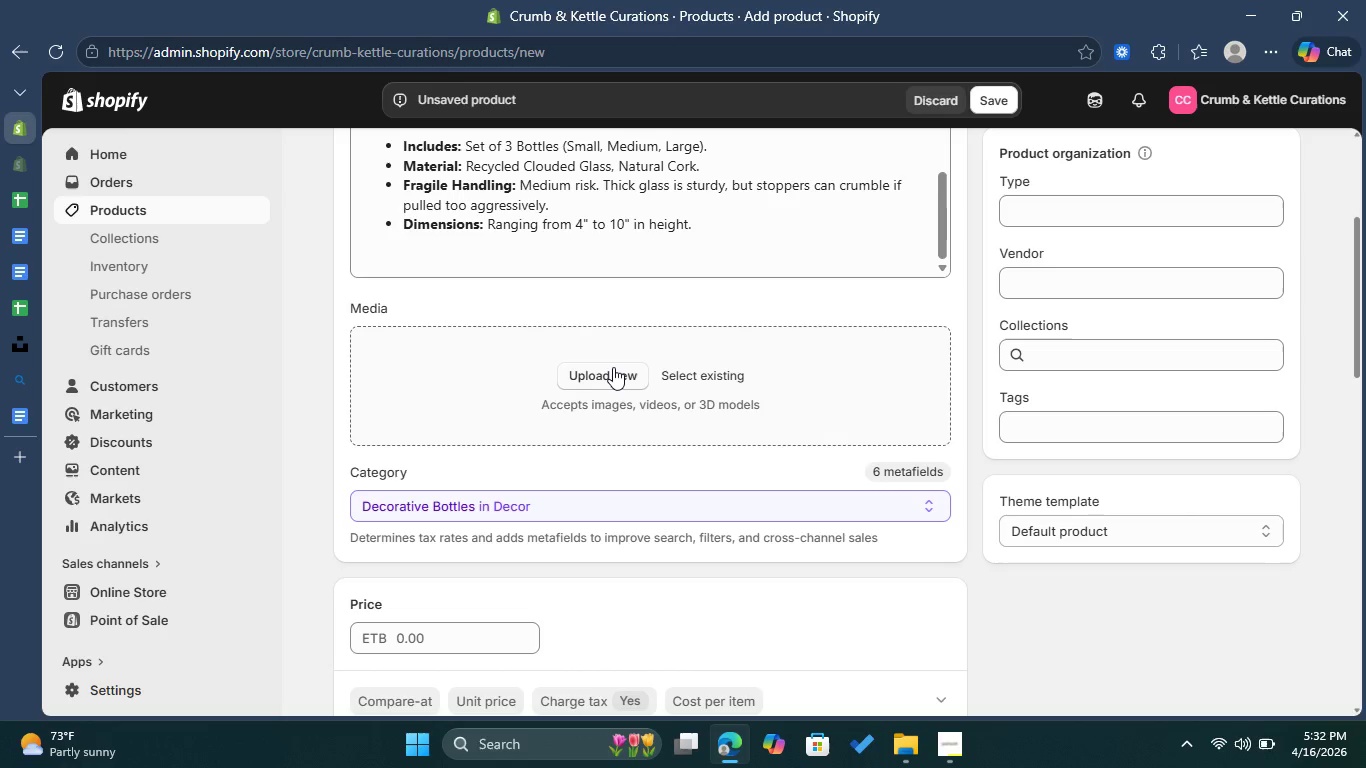 
left_click([613, 370])
 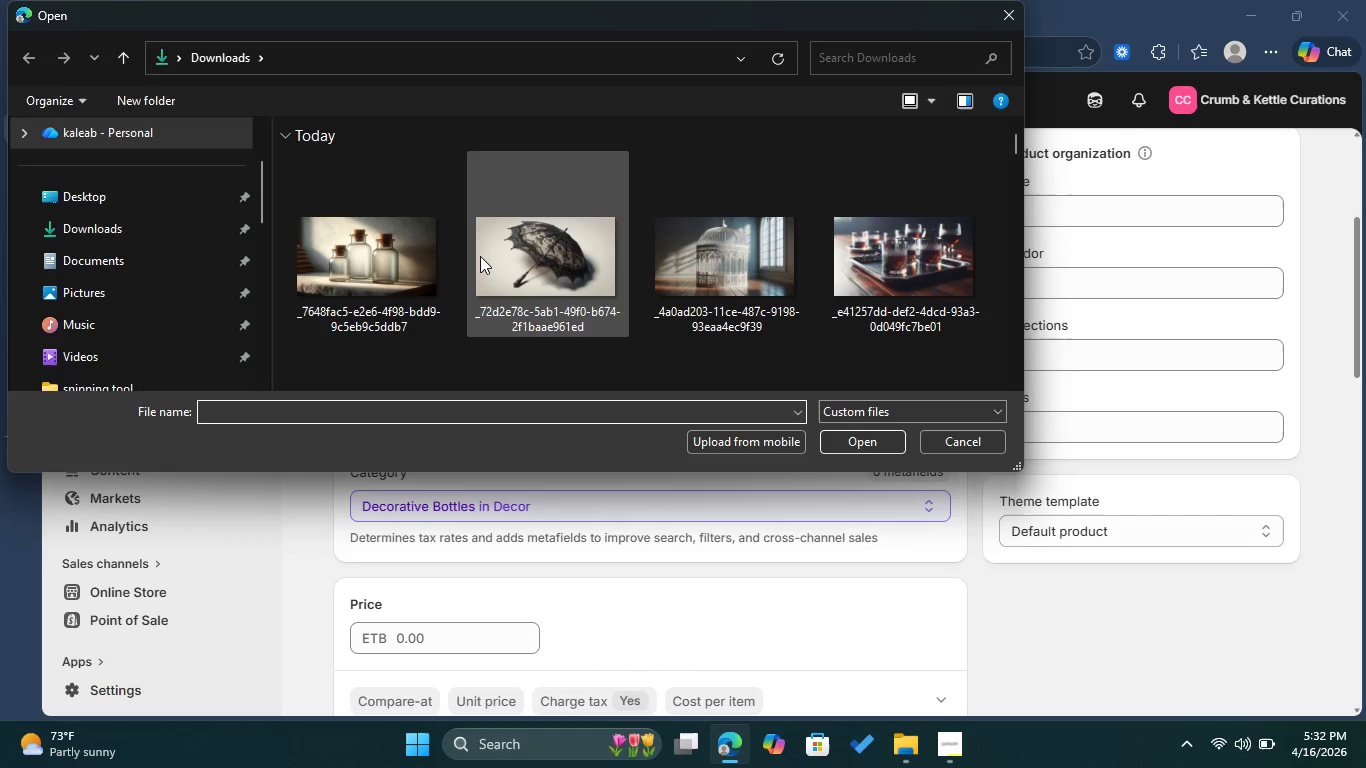 
left_click([406, 244])
 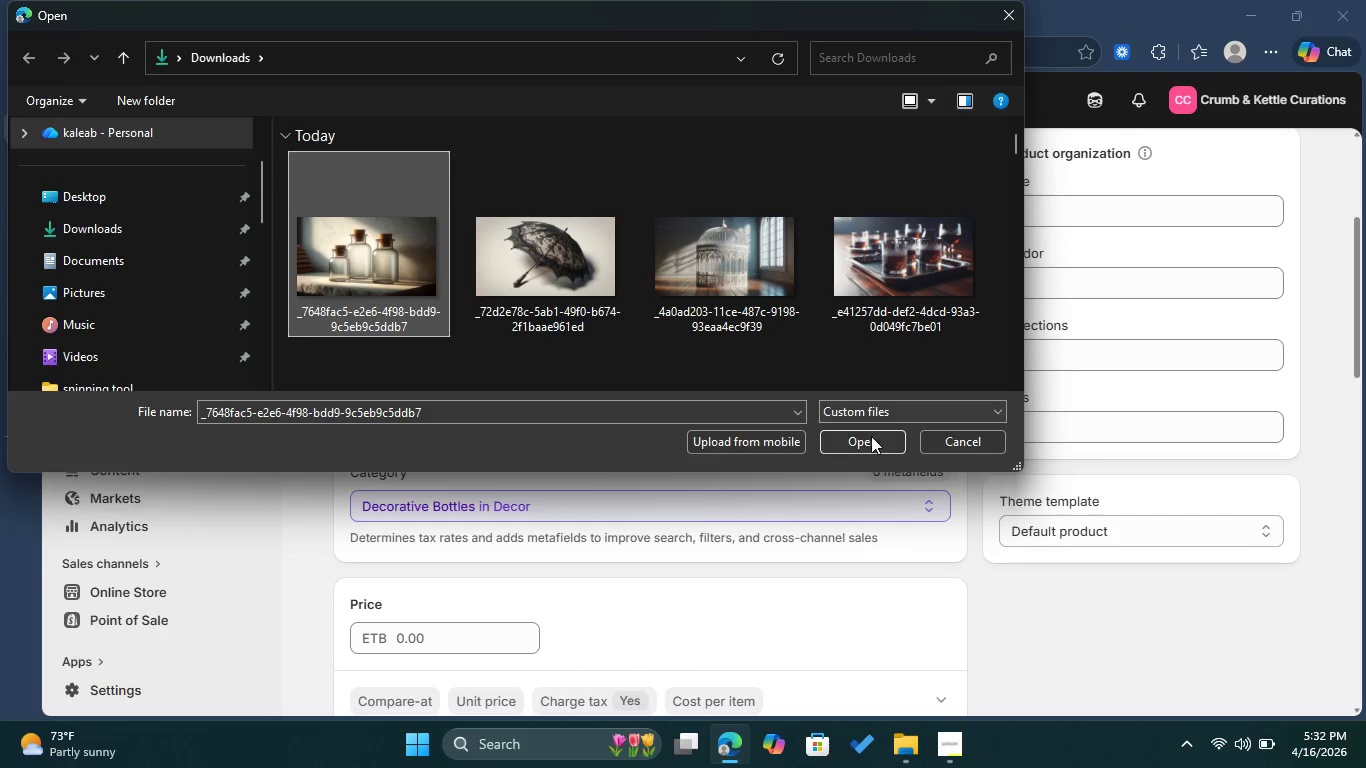 
left_click([870, 438])
 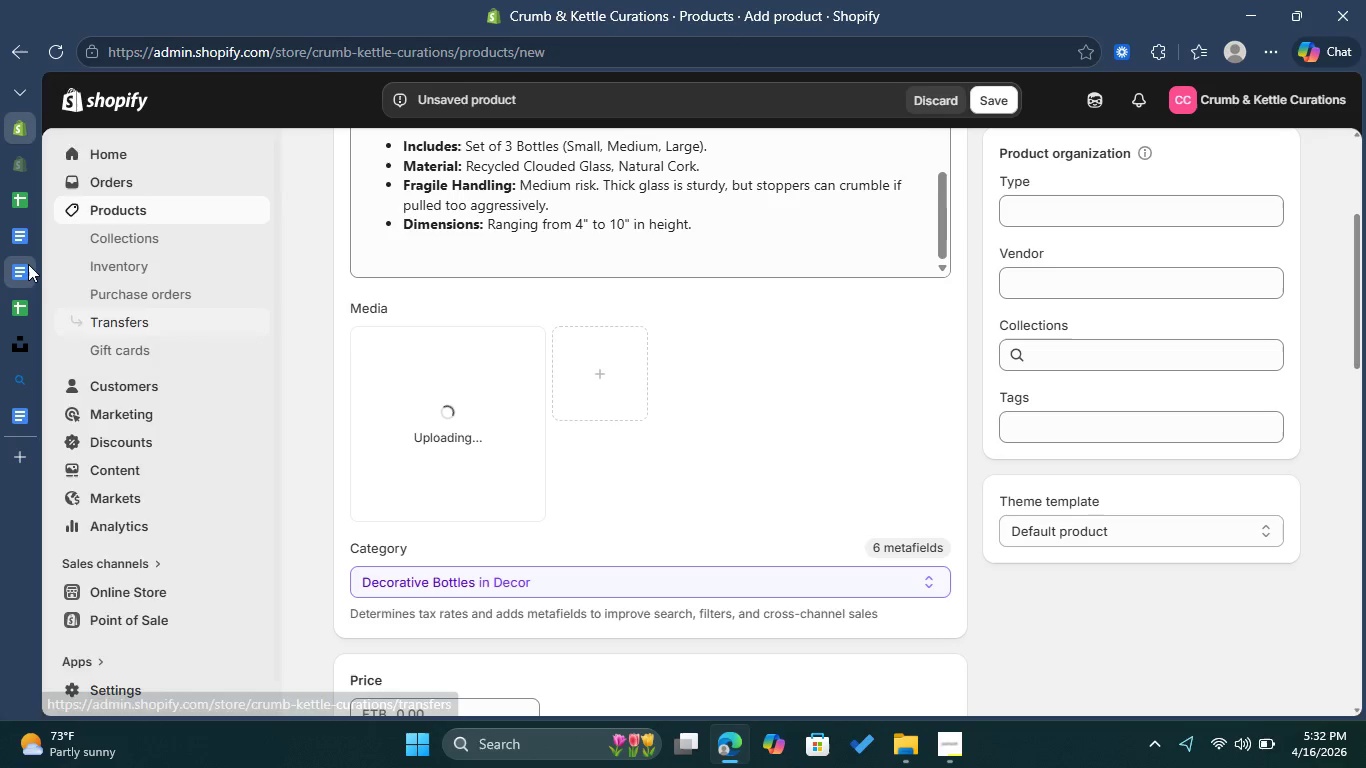 
wait(8.33)
 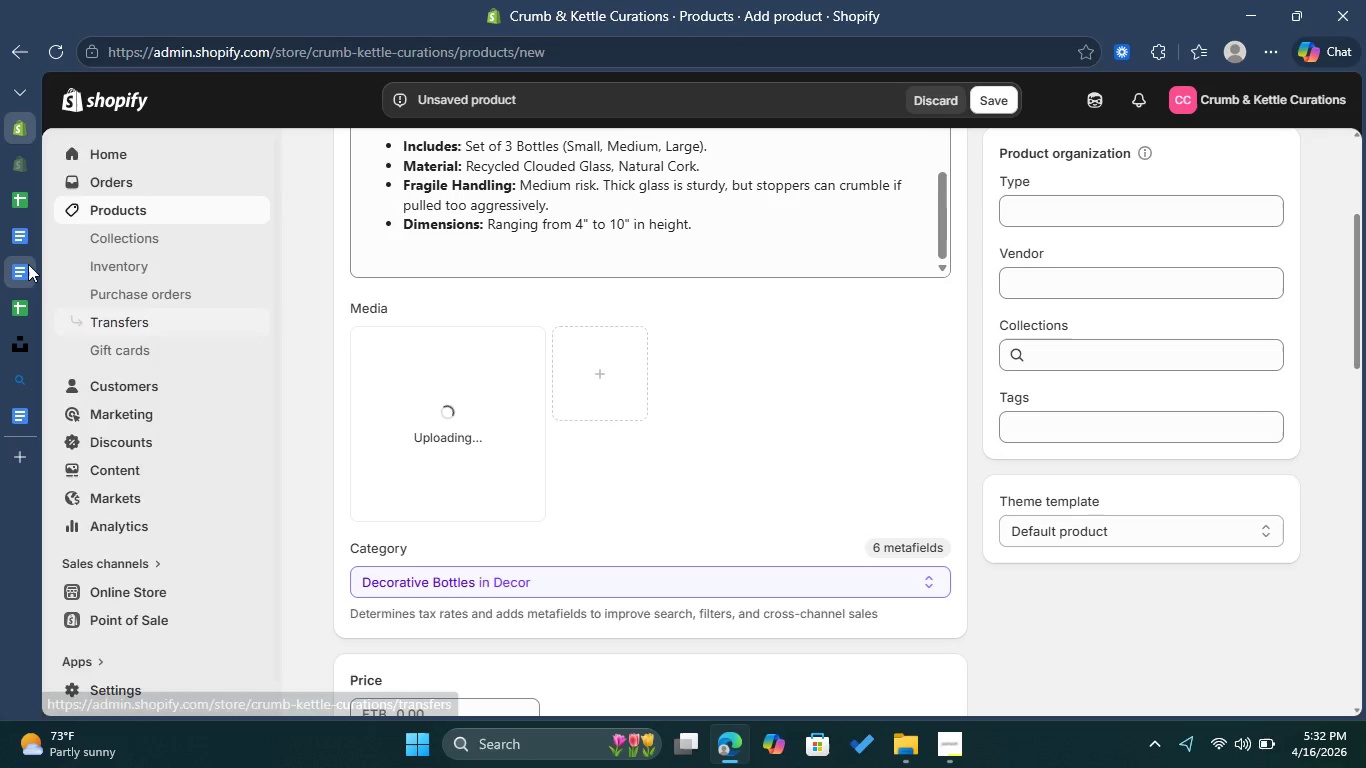 
left_click([42, 268])
 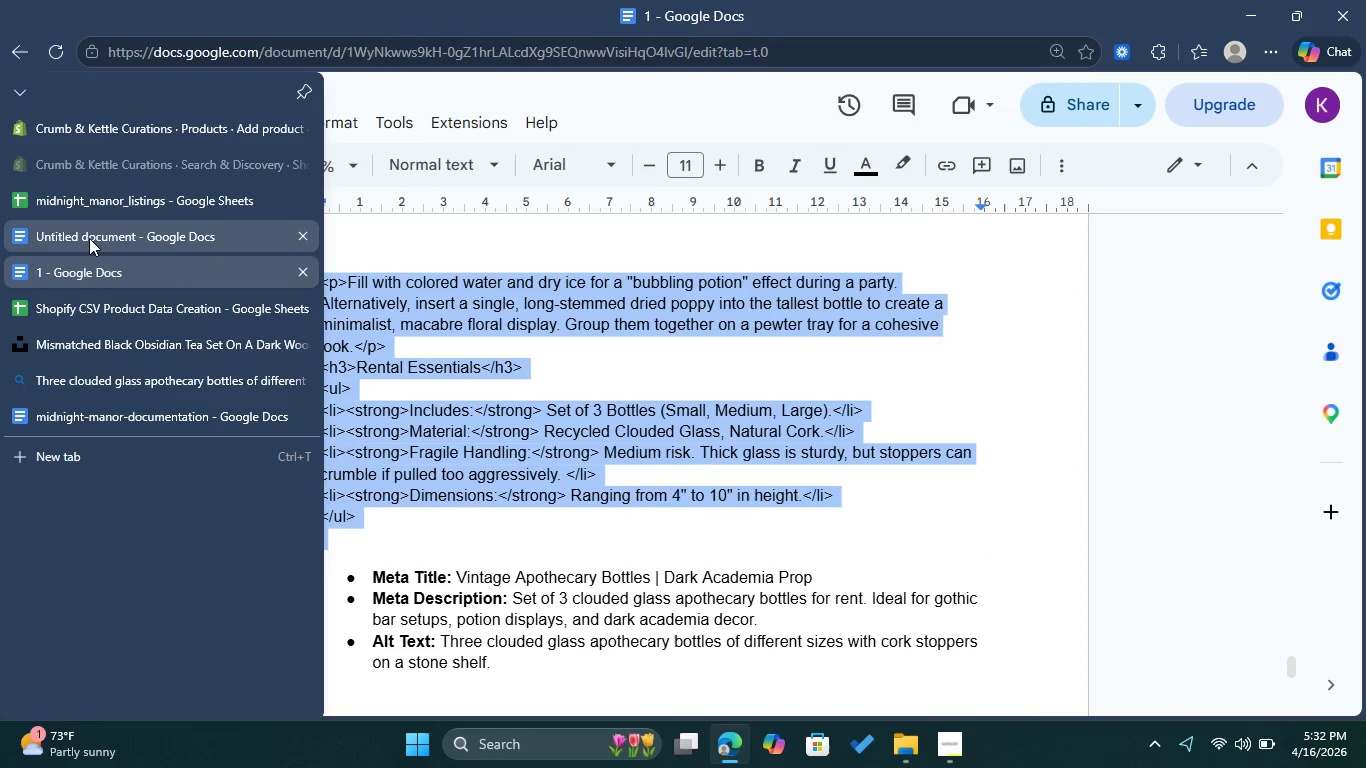 
left_click([89, 238])
 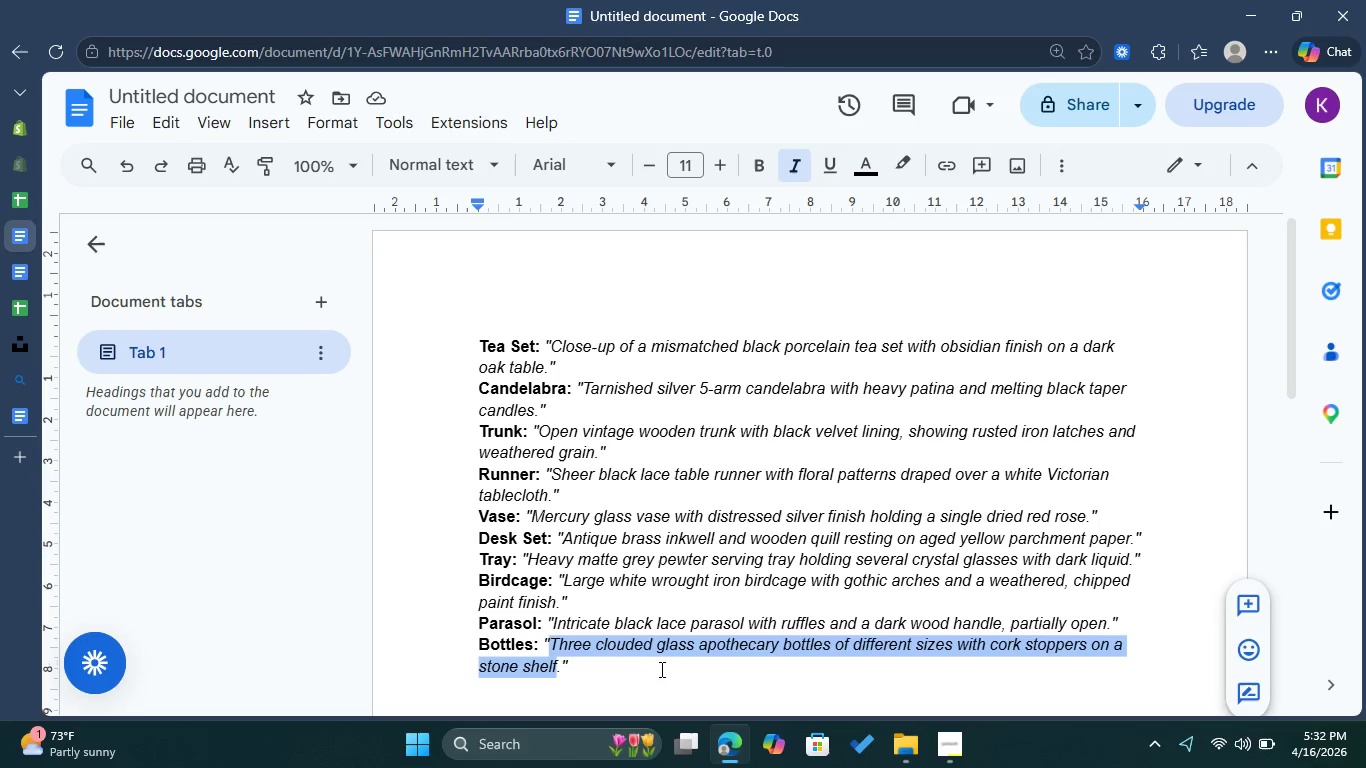 
key(Control+C)
 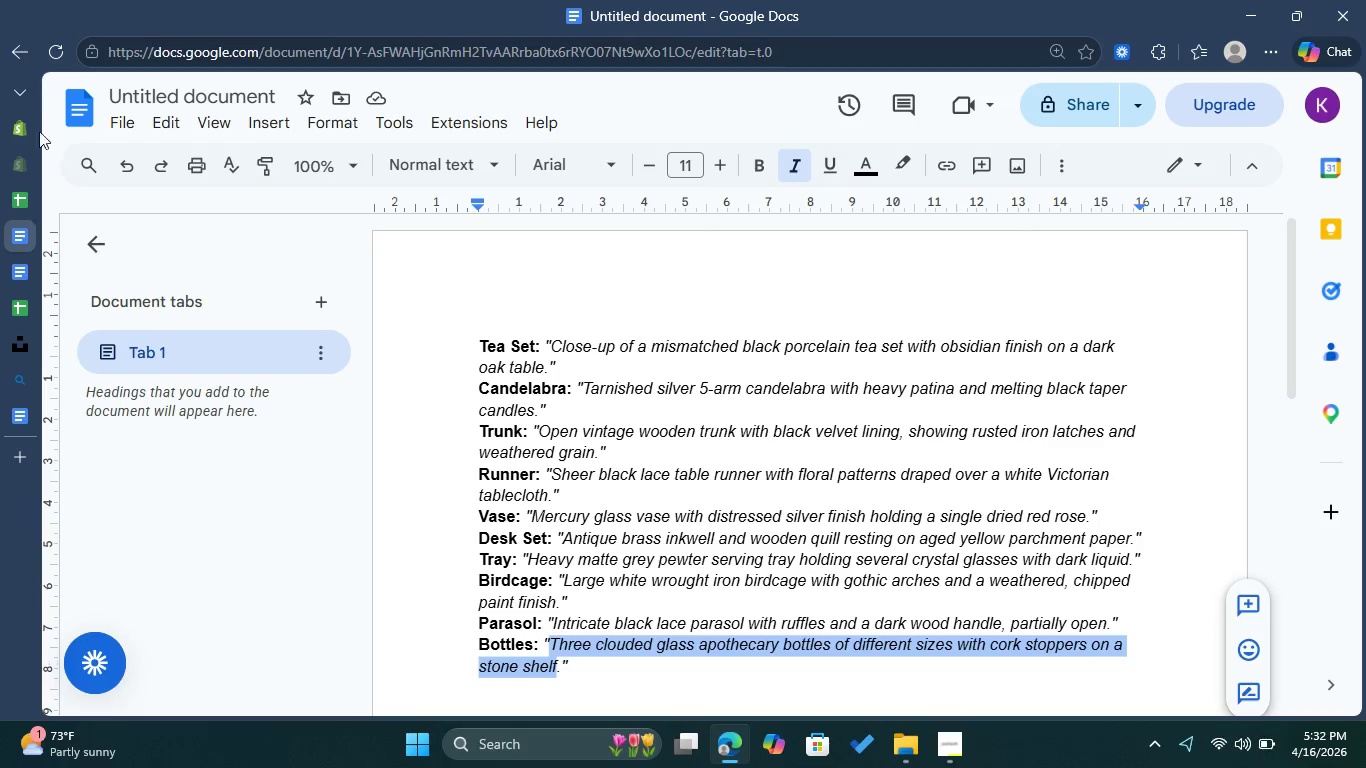 
left_click([20, 122])
 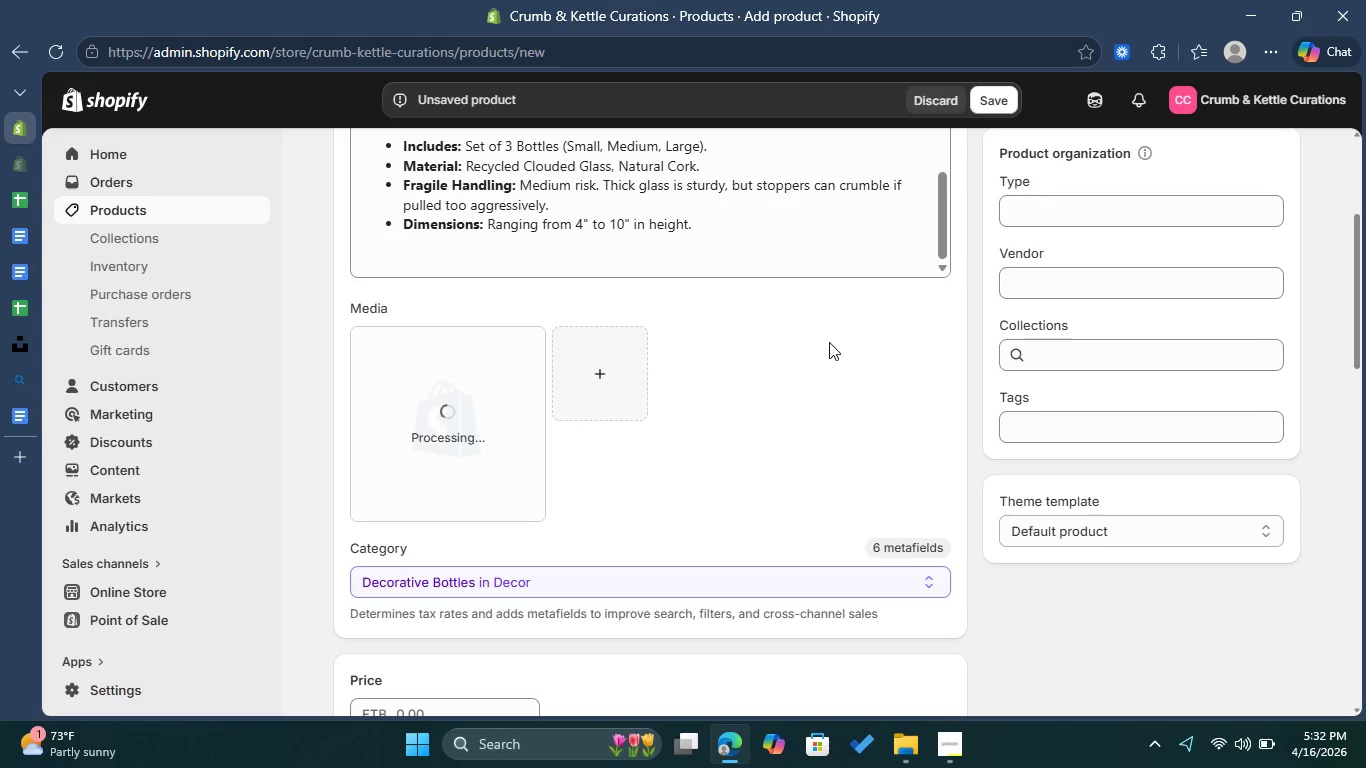 
left_click([1065, 208])
 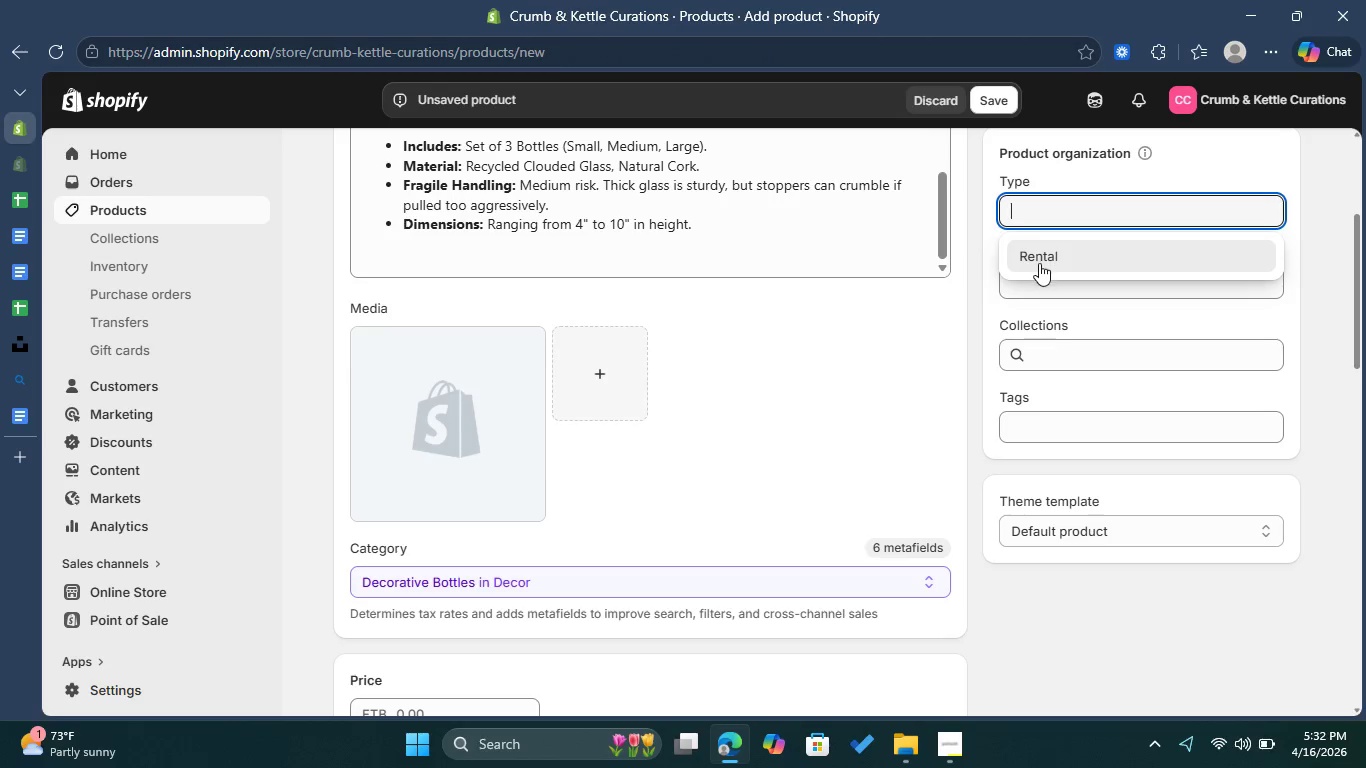 
left_click([1039, 263])
 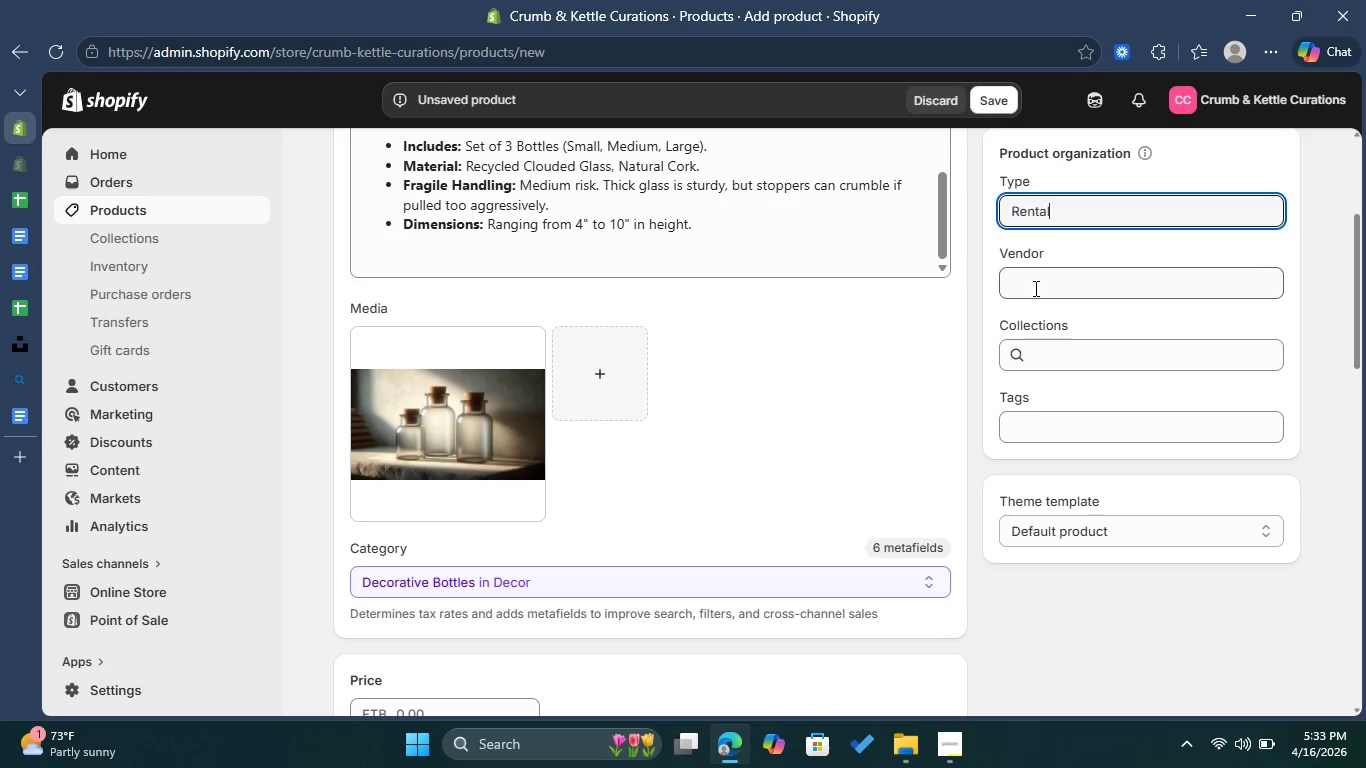 
left_click([1034, 288])
 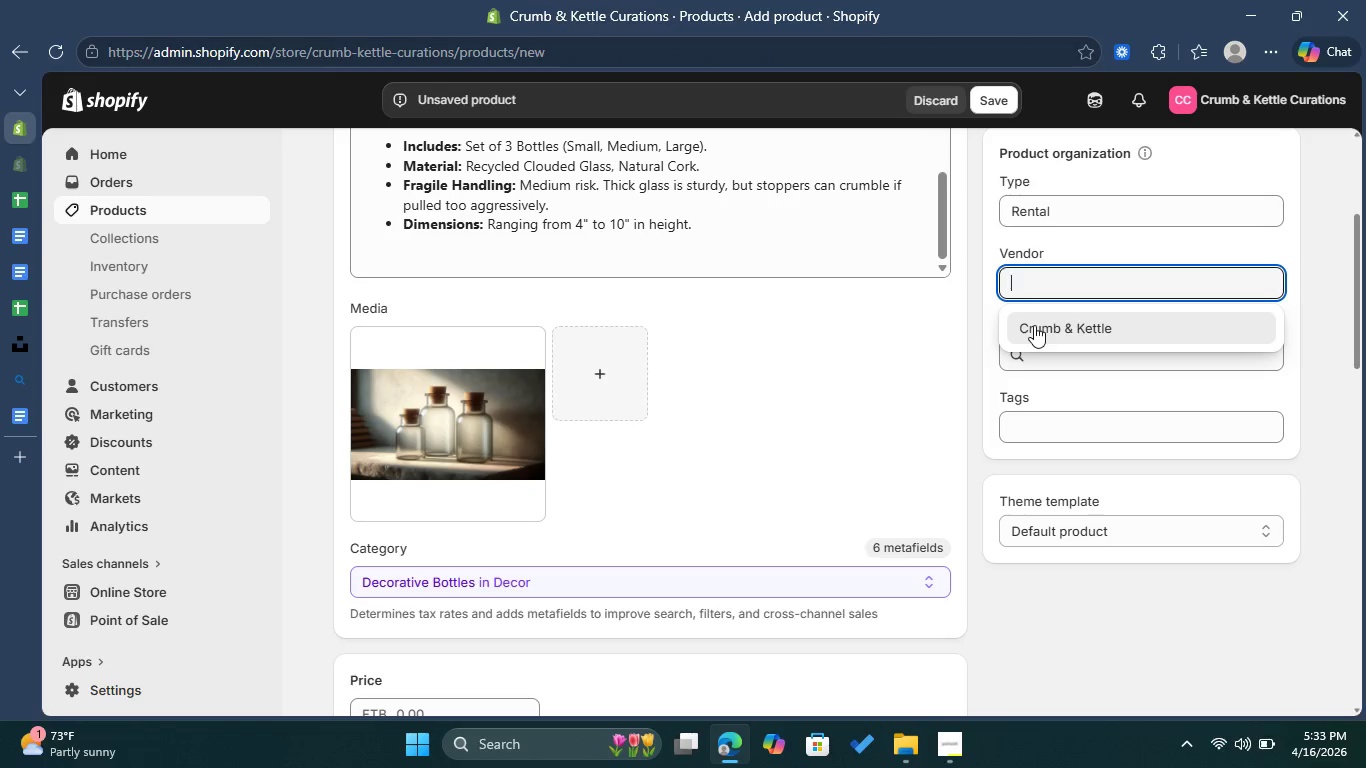 
left_click([1034, 325])
 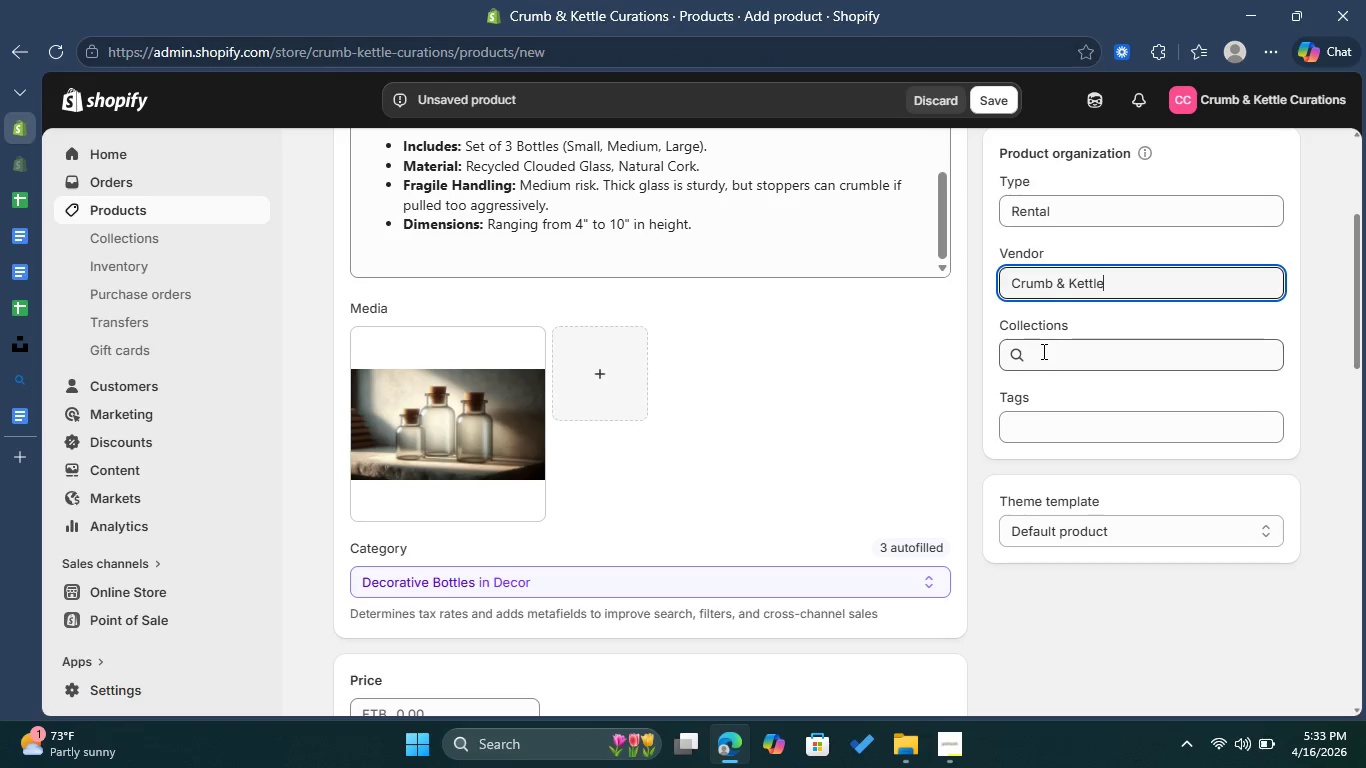 
left_click([1042, 352])
 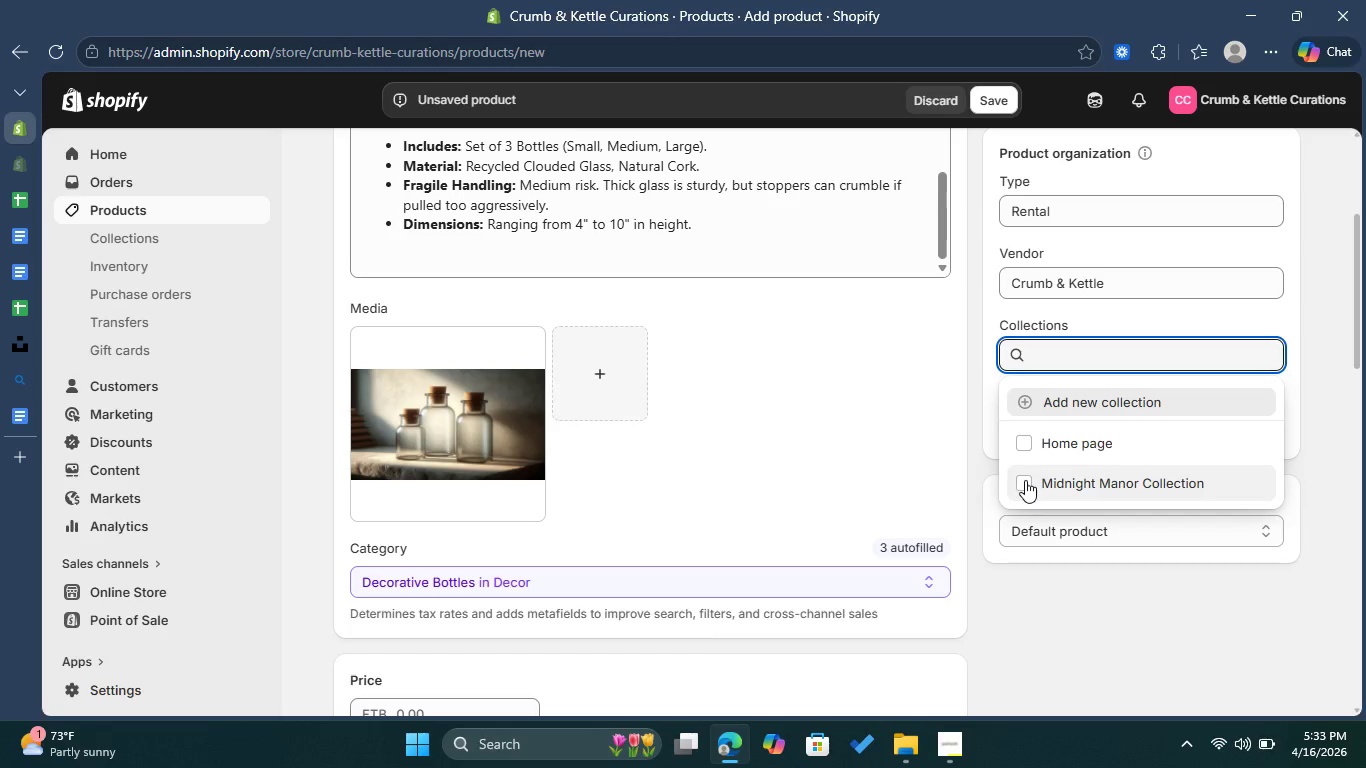 
left_click([1025, 480])
 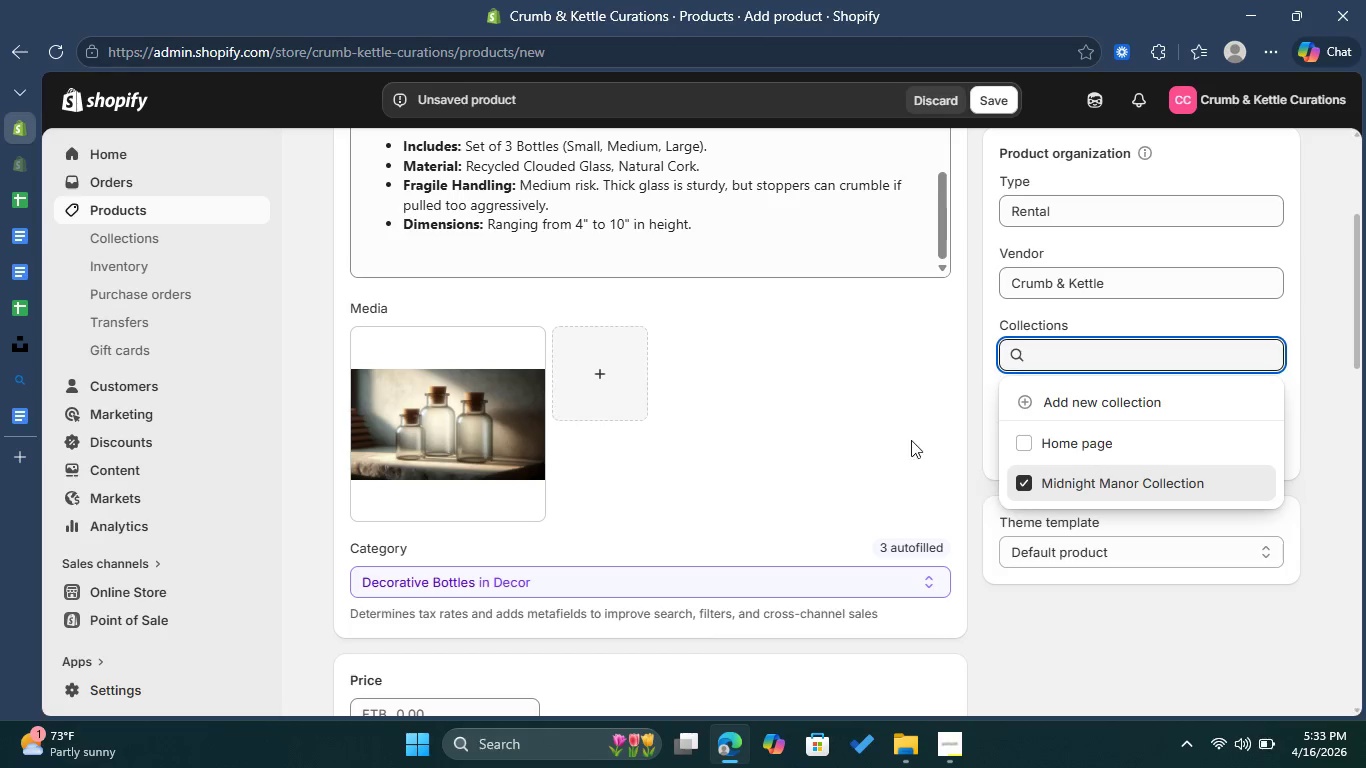 
left_click([883, 431])
 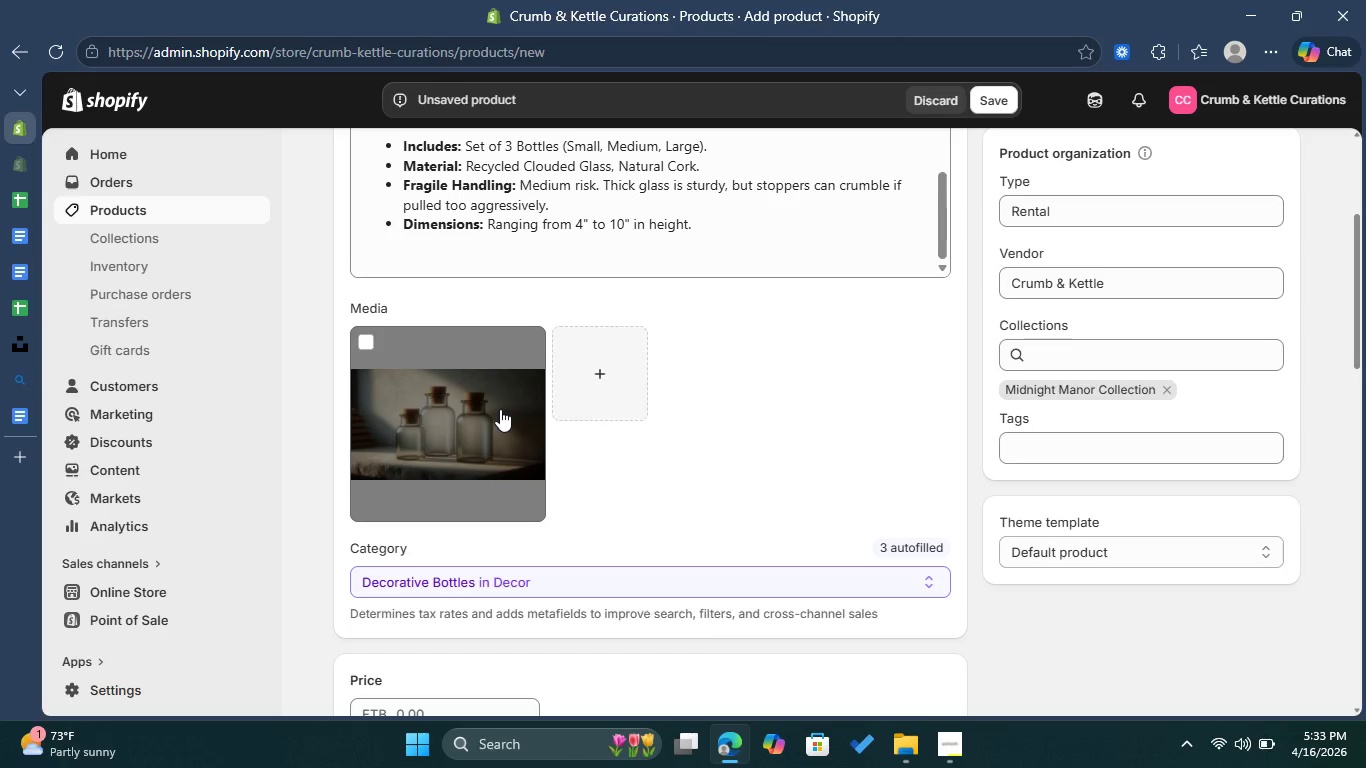 
left_click([500, 409])
 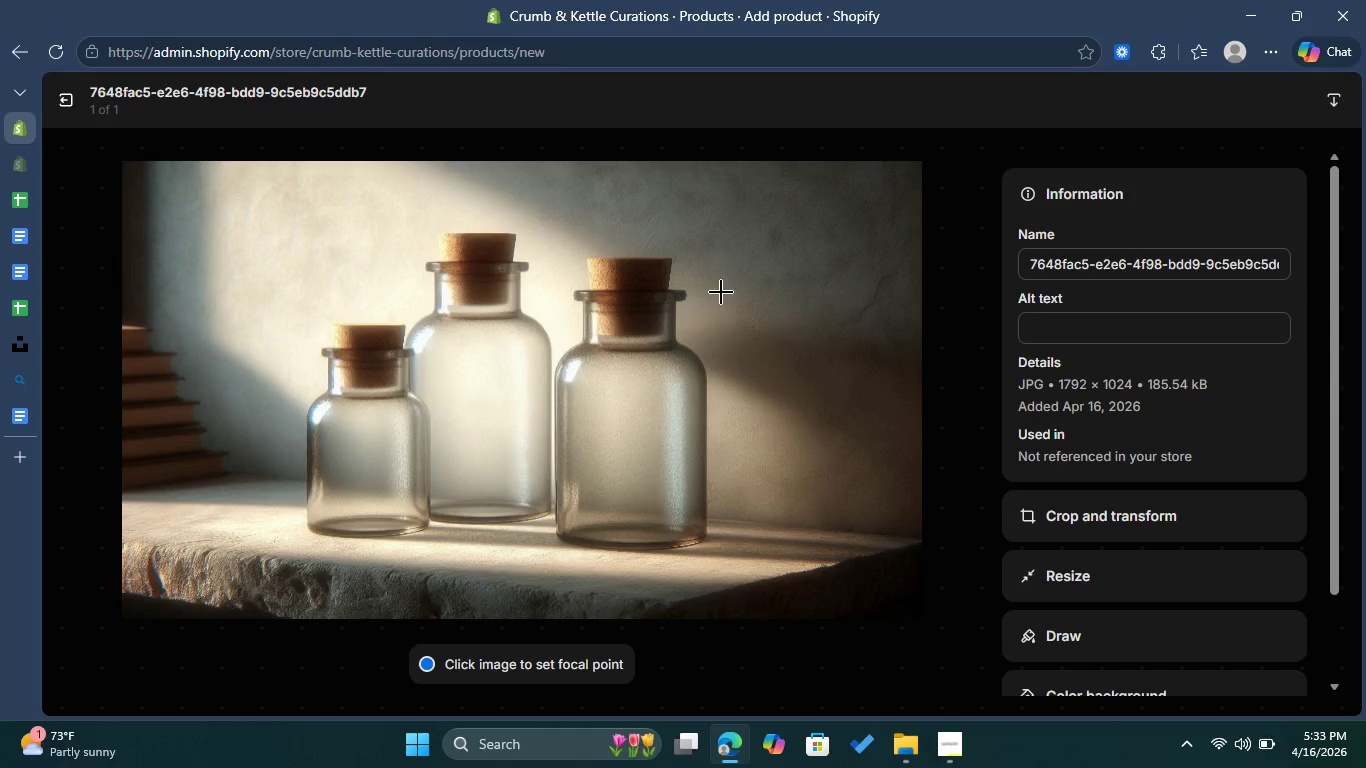 
wait(5.39)
 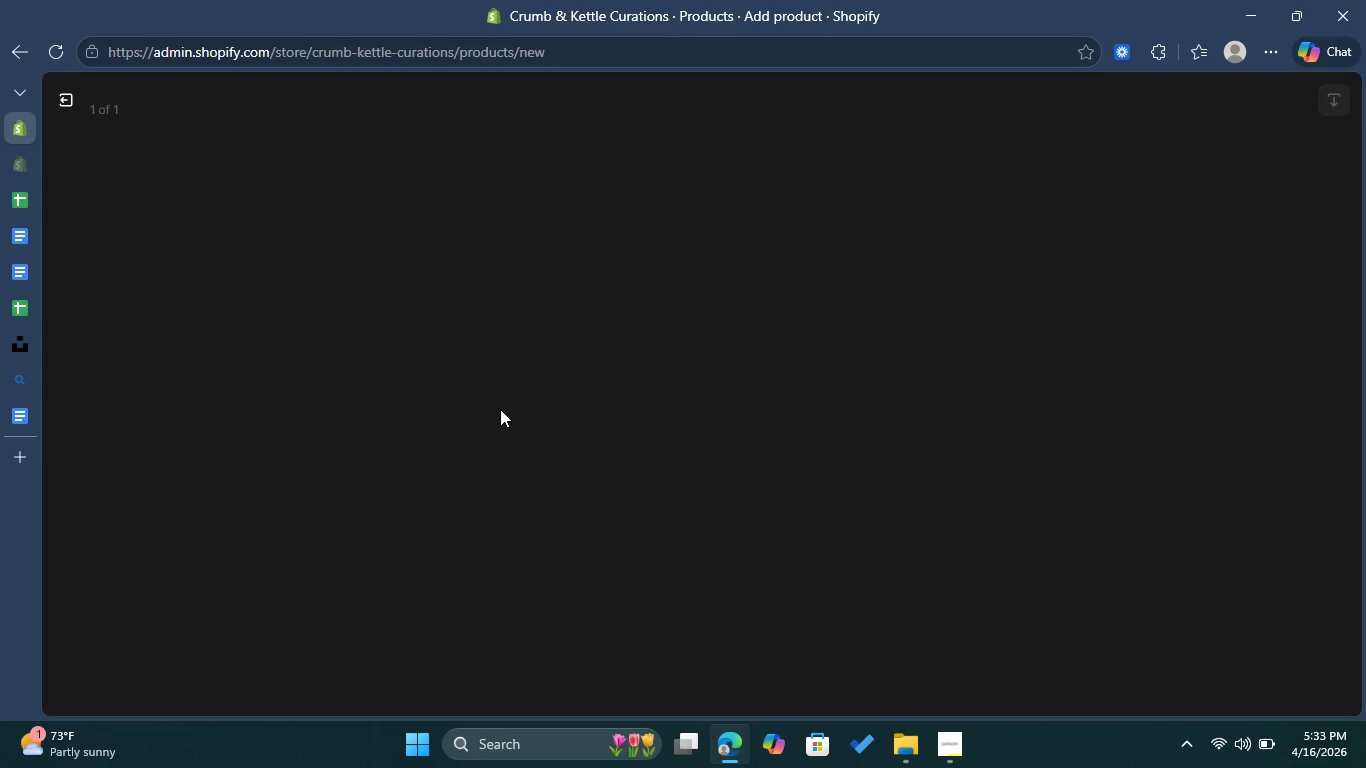 
left_click([1094, 332])
 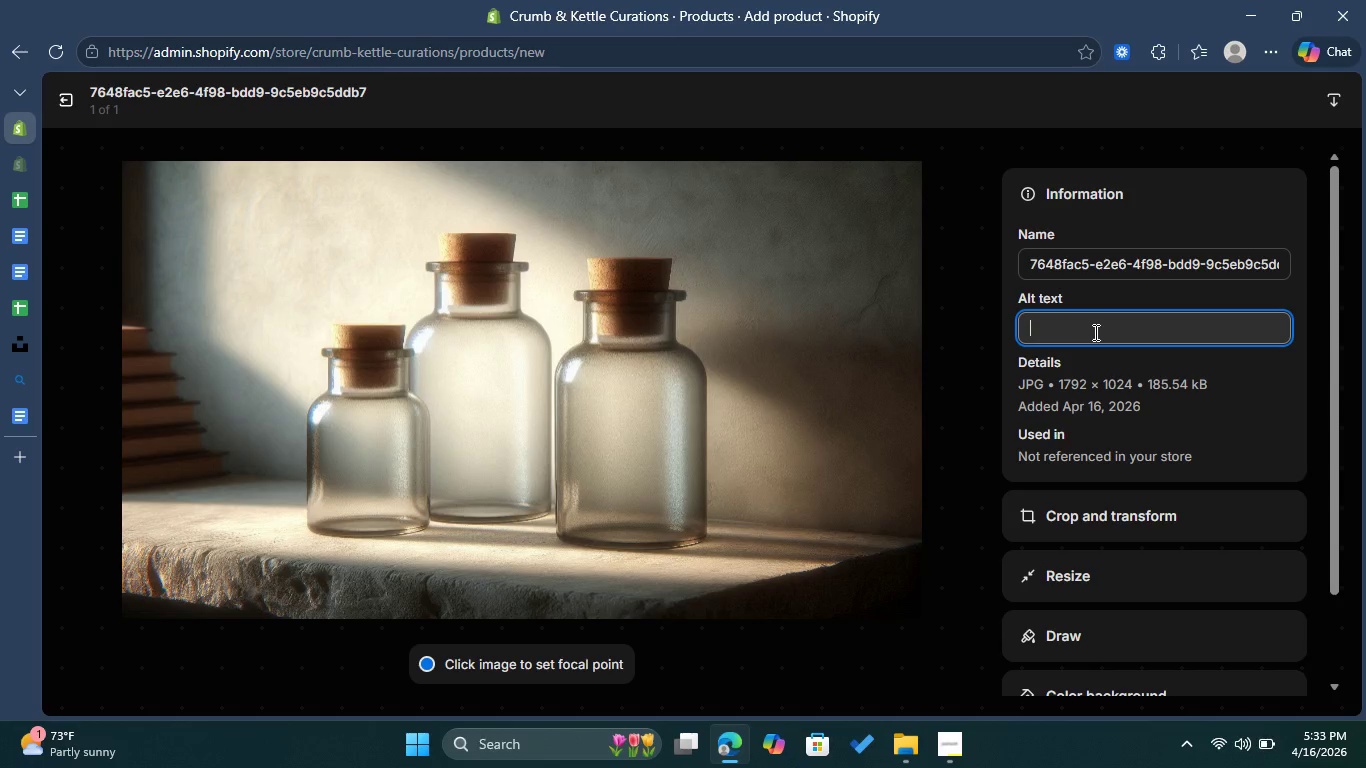 
key(Control+V)
 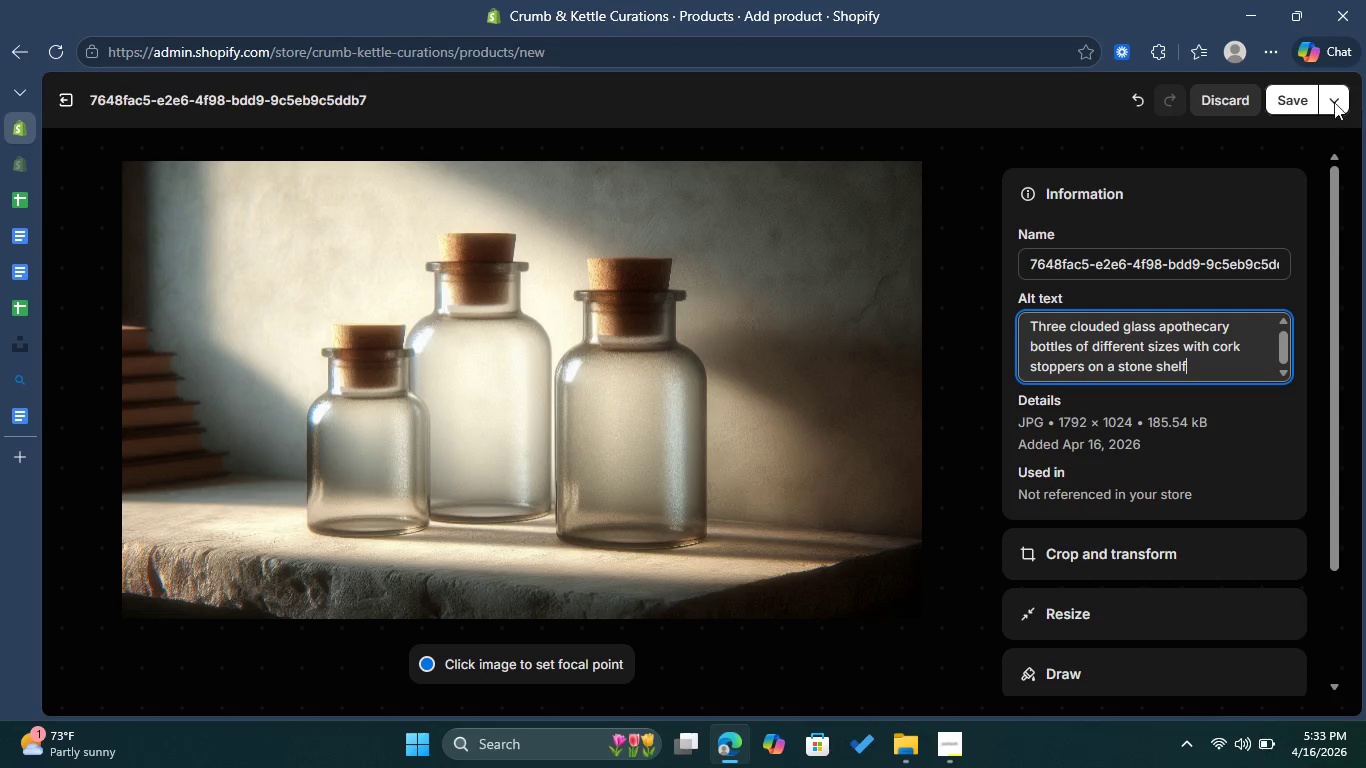 
left_click([1287, 97])
 